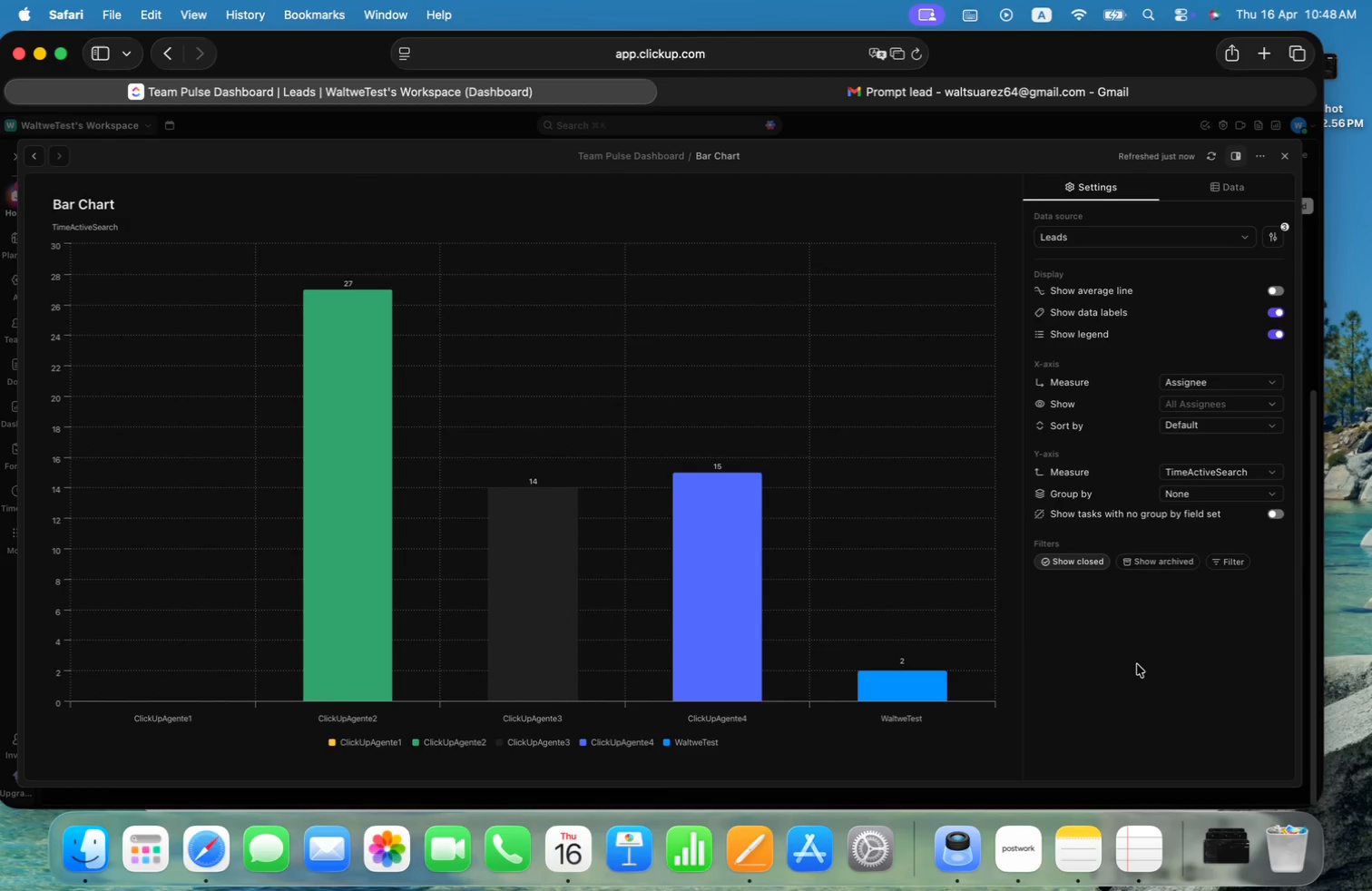 
wait(8.54)
 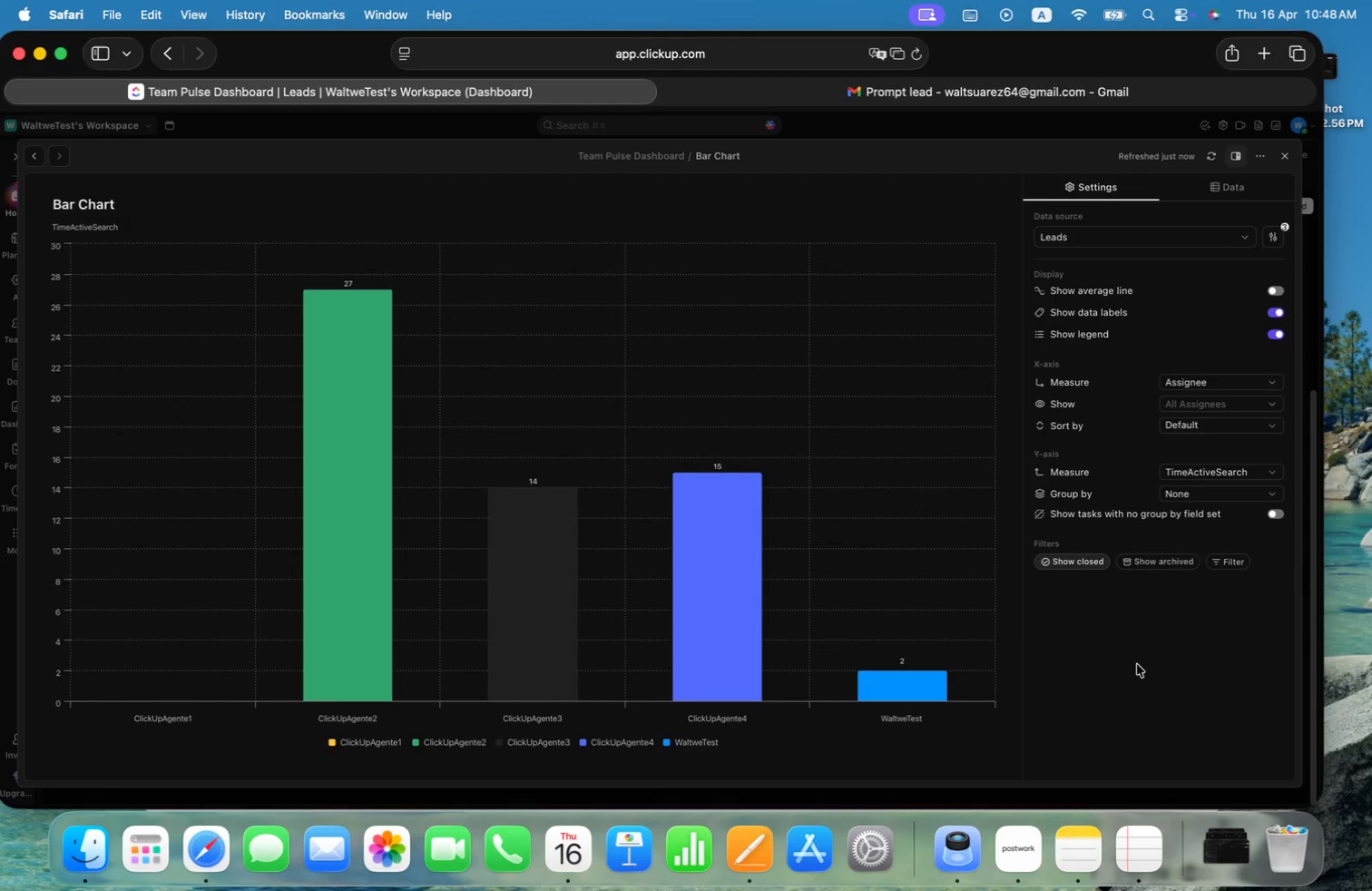 
left_click([1268, 421])
 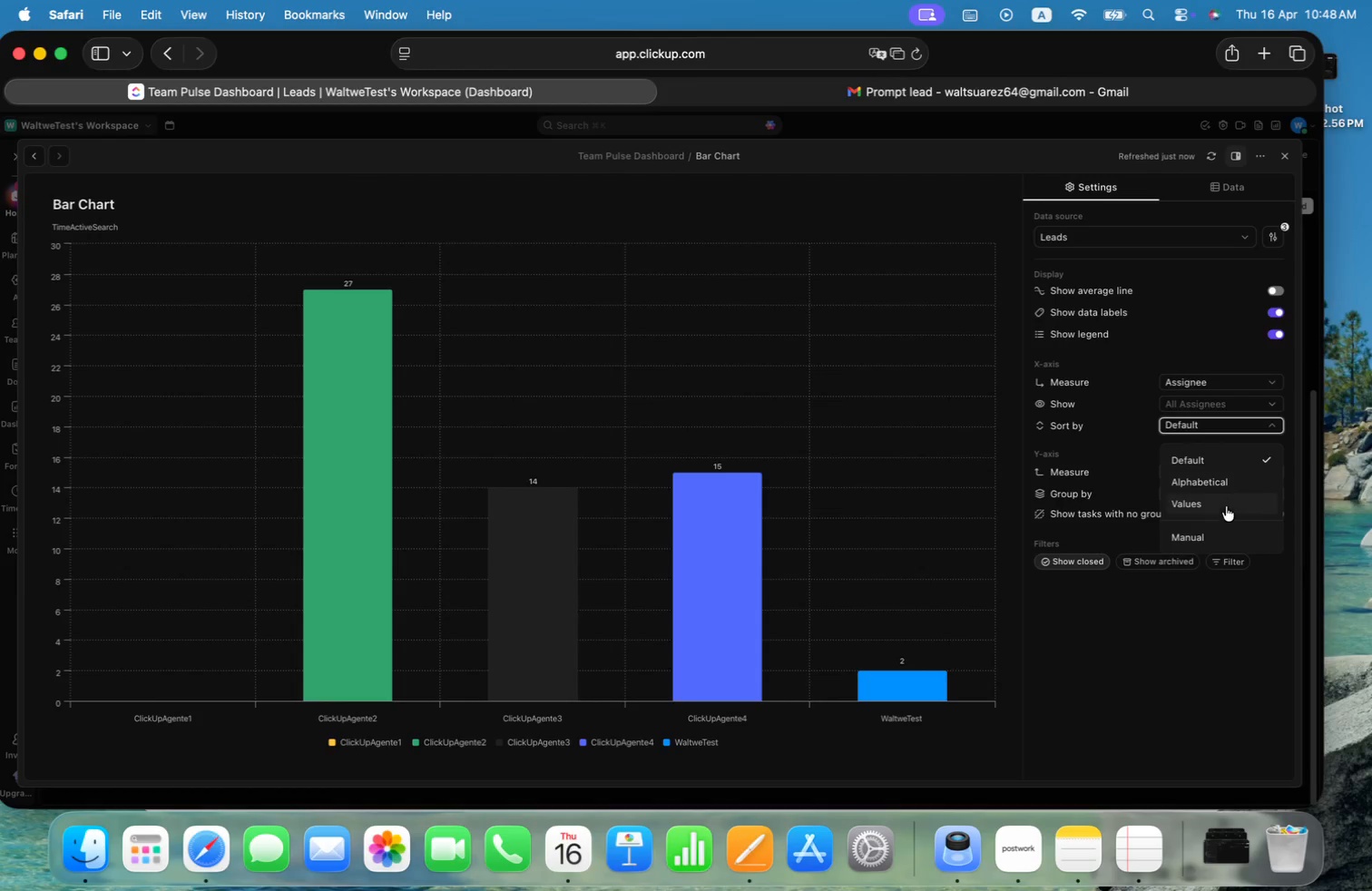 
left_click([1226, 506])
 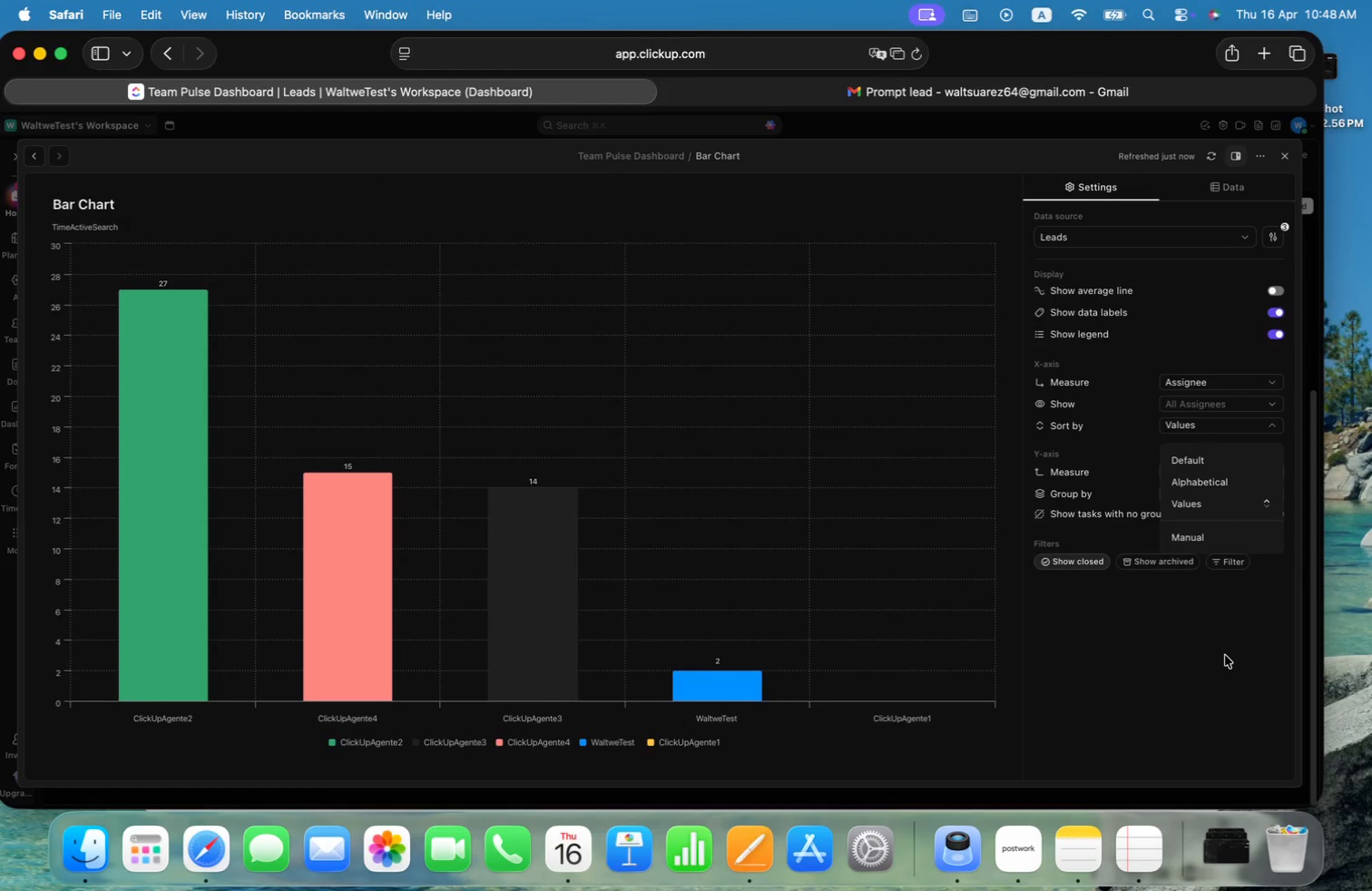 
left_click([1225, 655])
 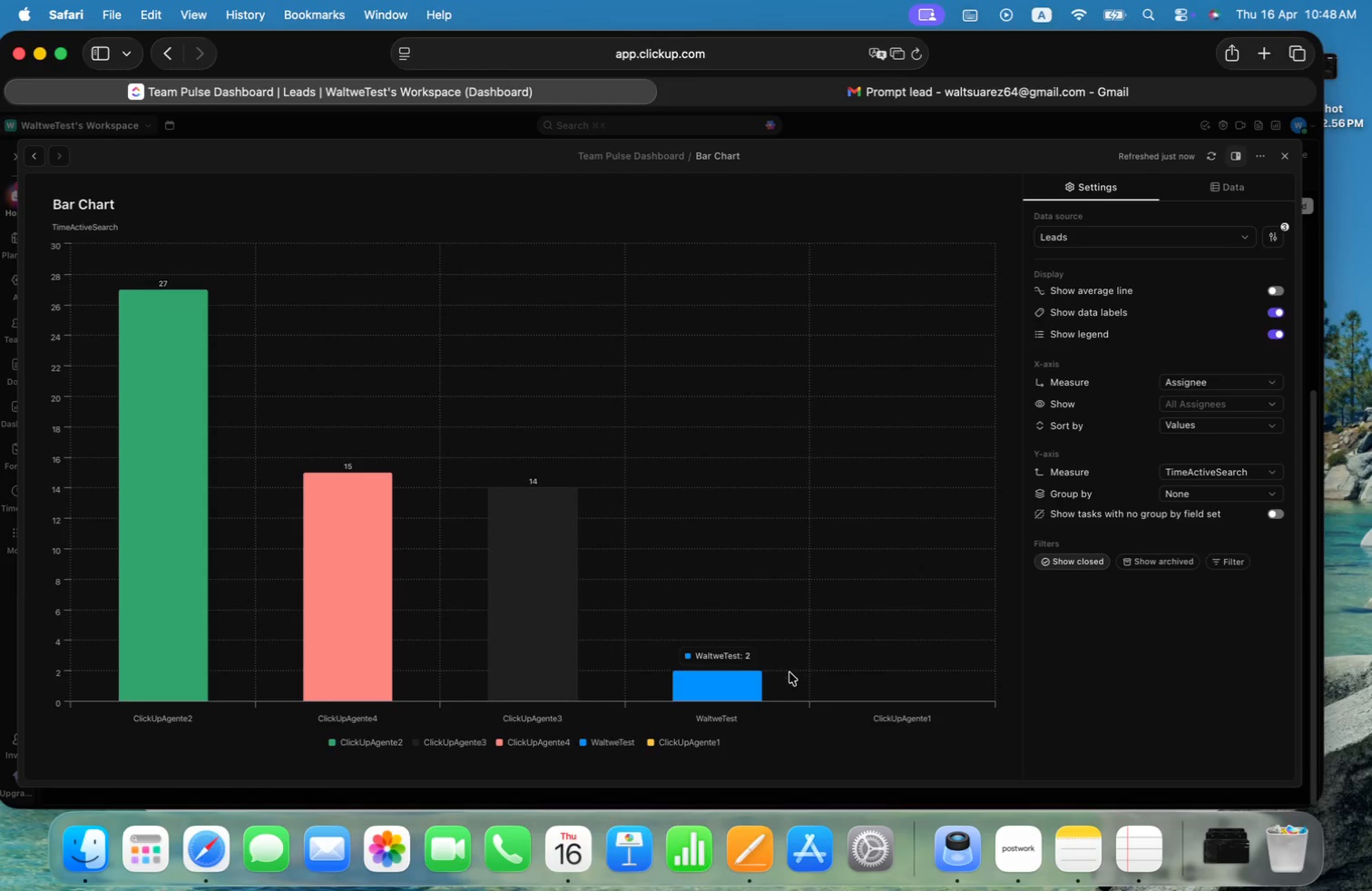 
wait(6.85)
 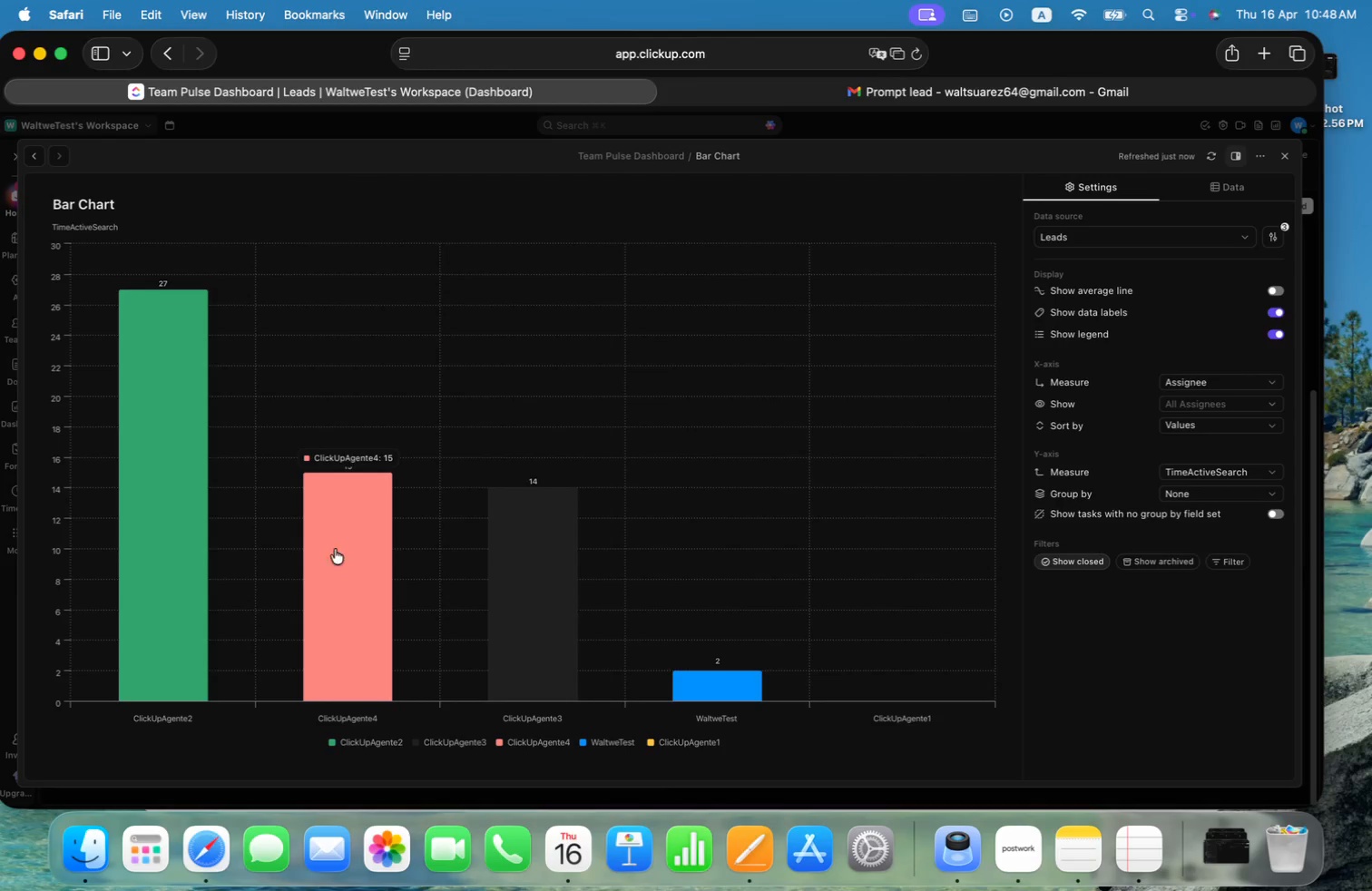 
left_click([1214, 491])
 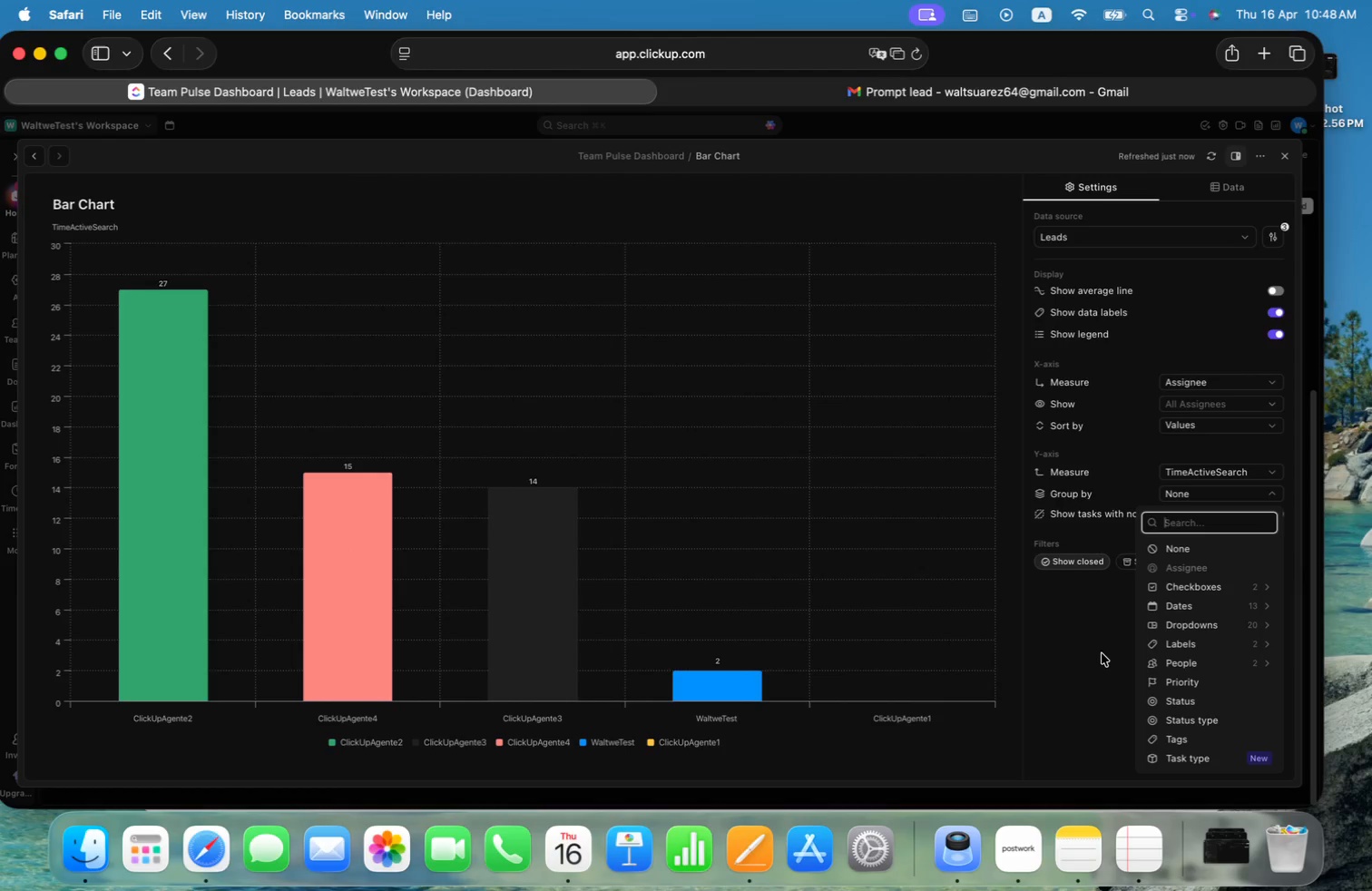 
wait(6.86)
 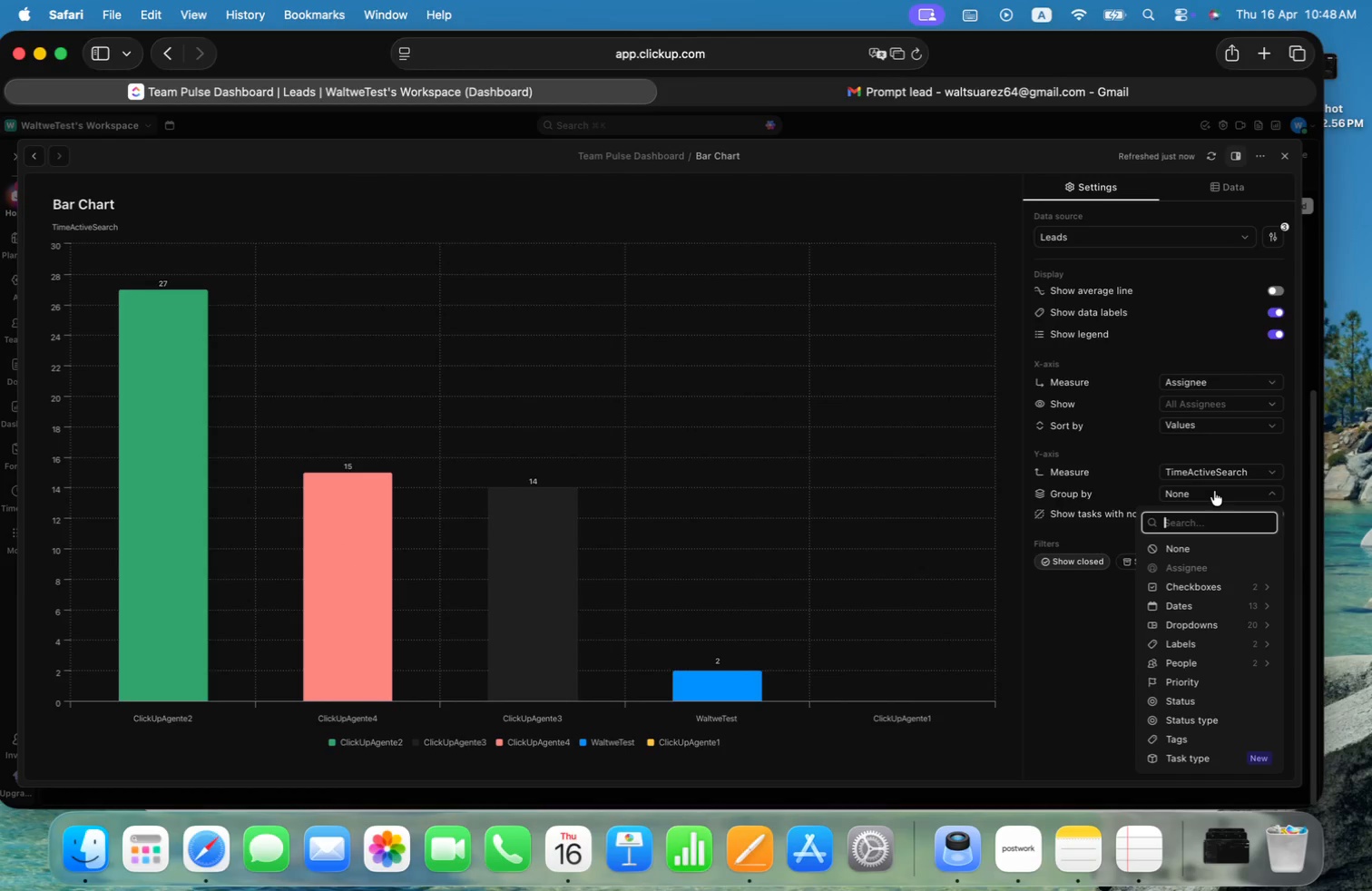 
left_click([1102, 653])
 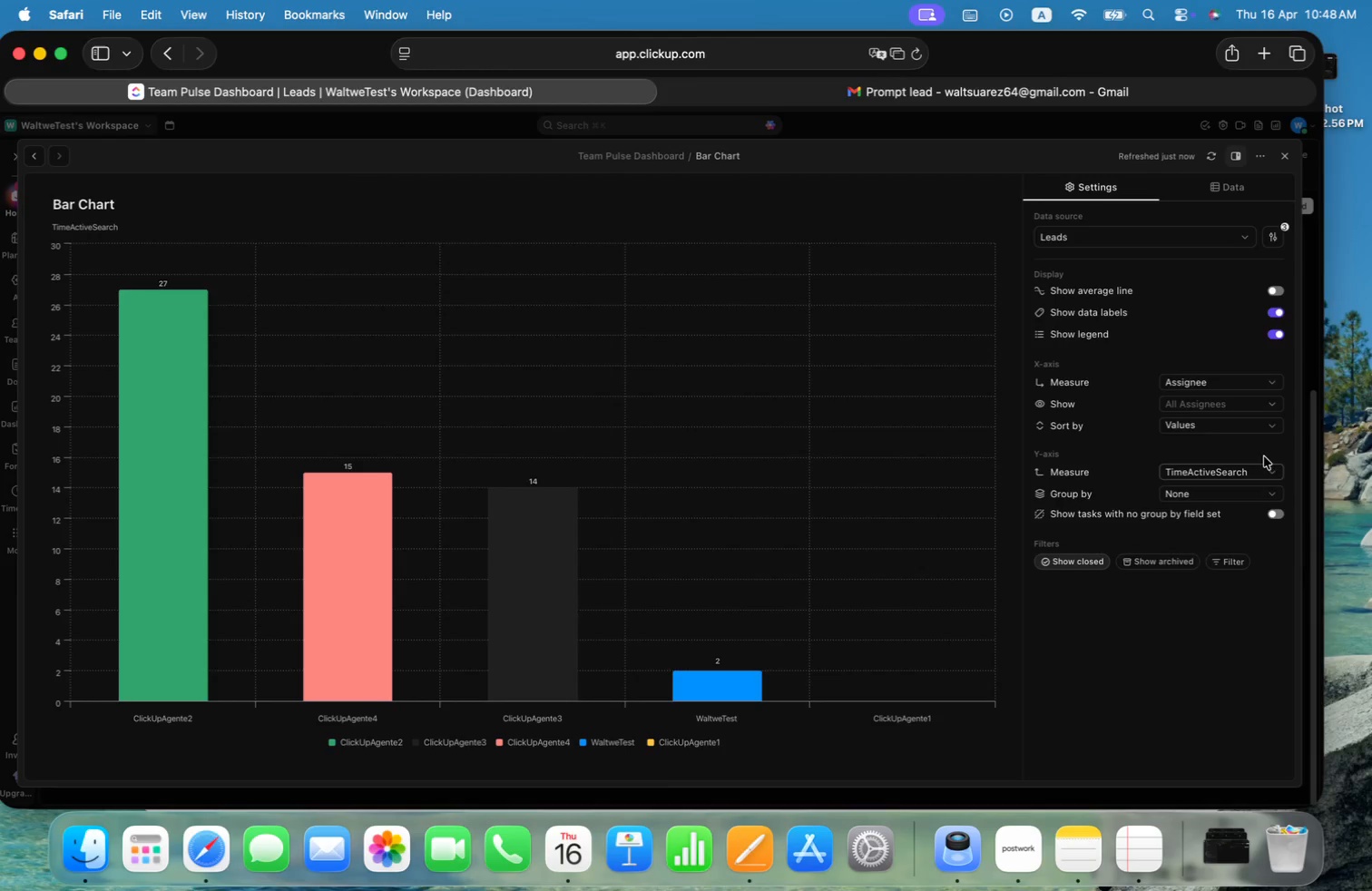 
left_click([1258, 429])
 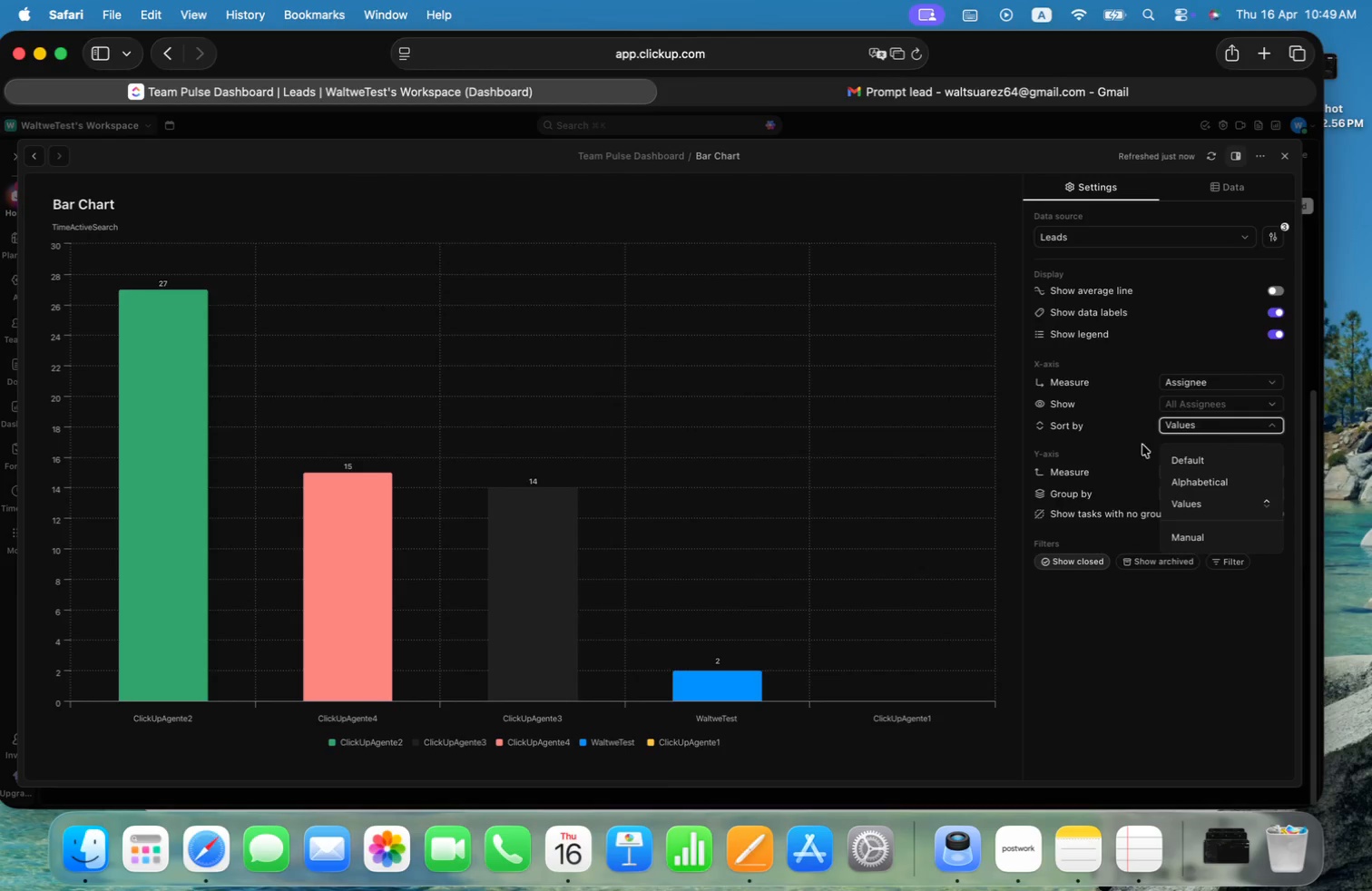 
left_click([1089, 458])
 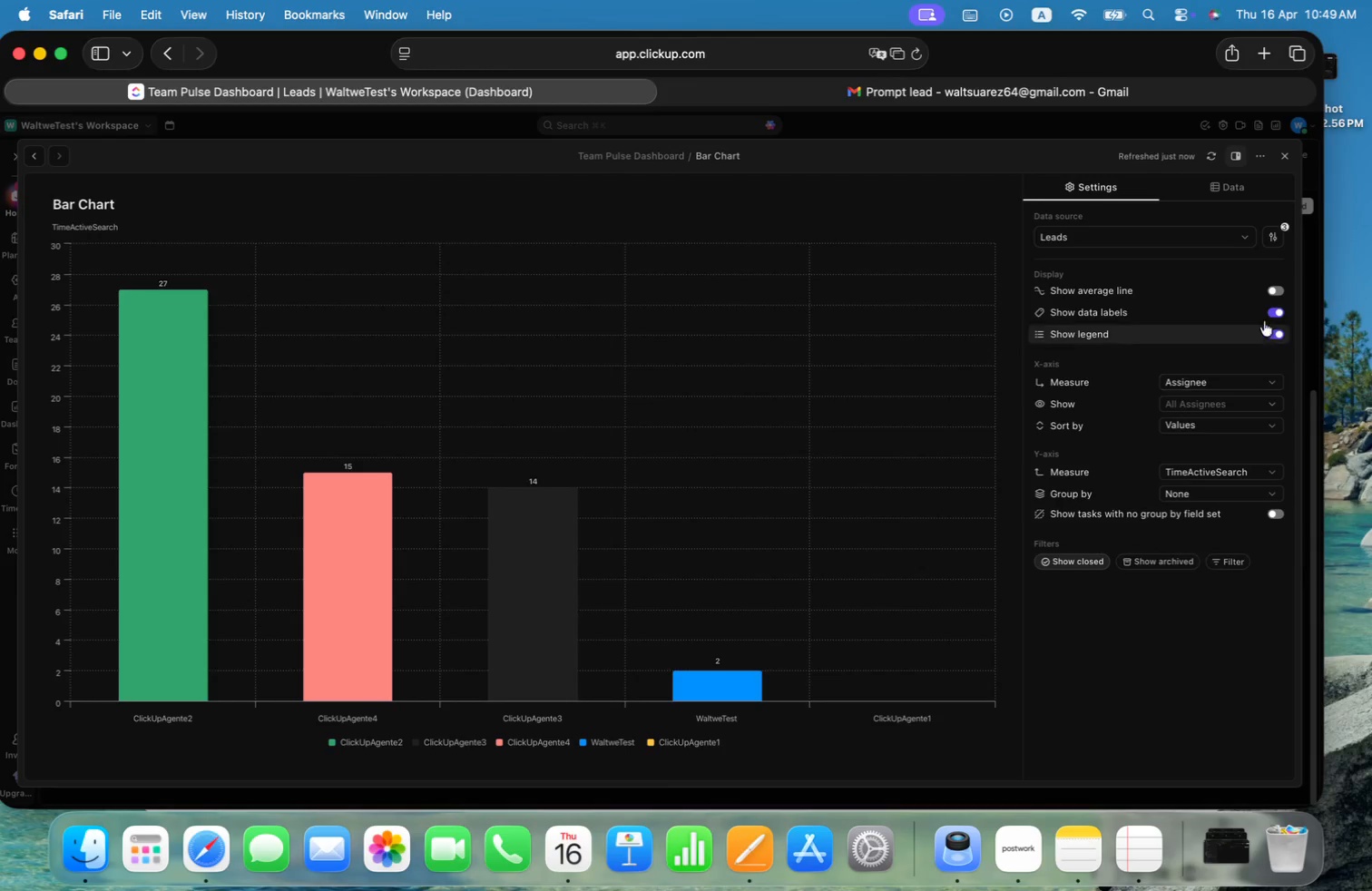 
left_click([1271, 292])
 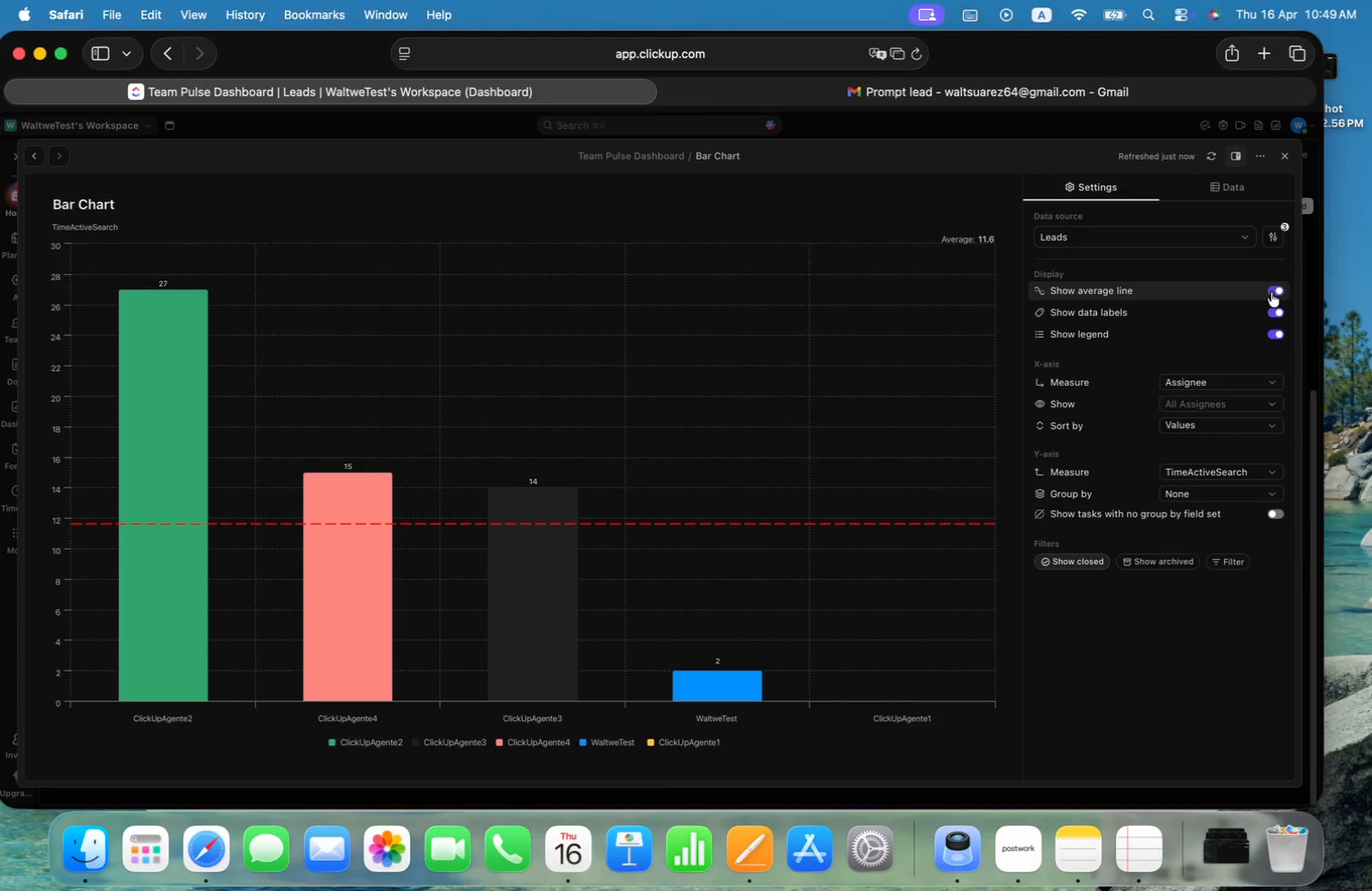 
left_click([1271, 292])
 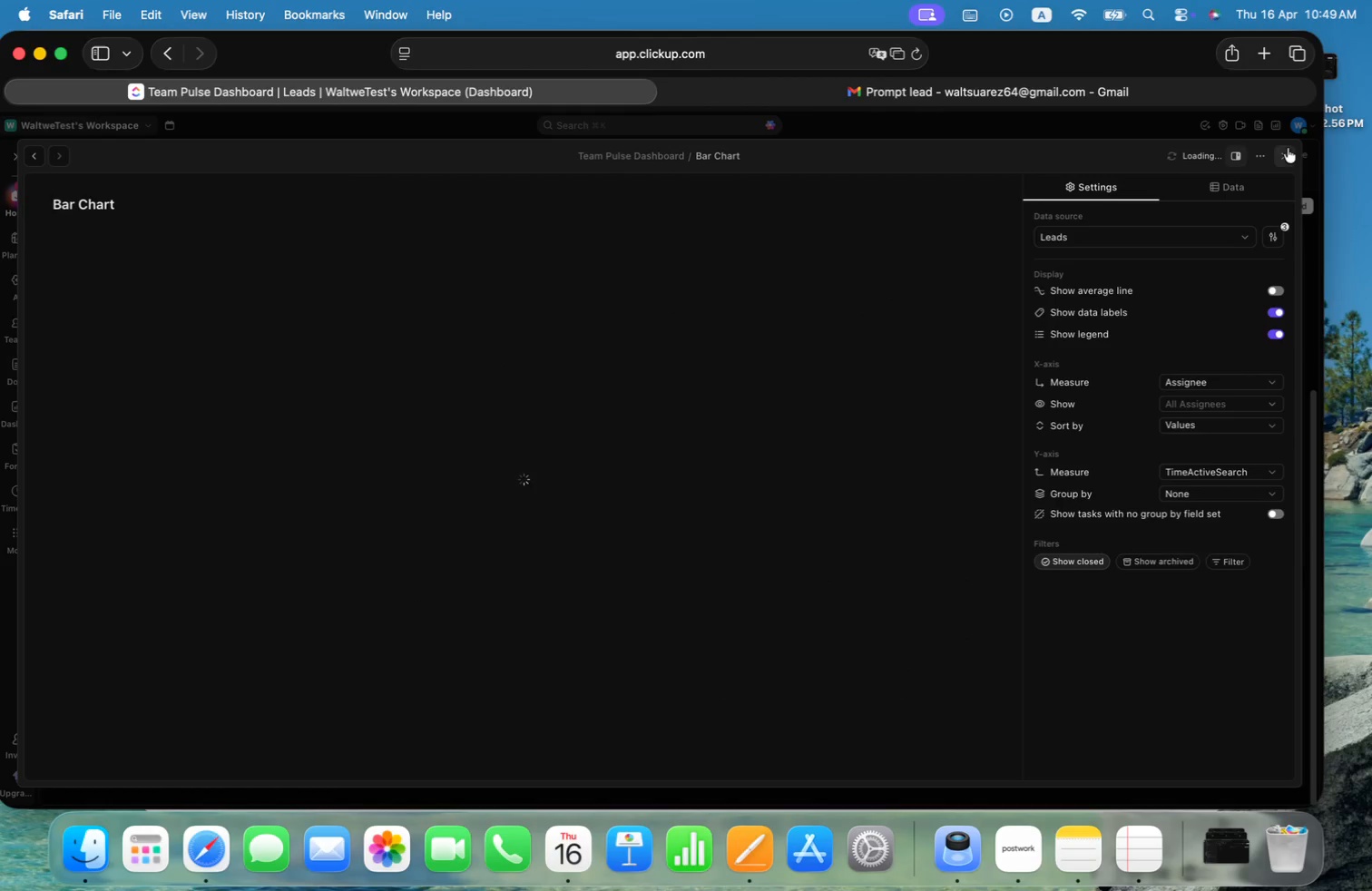 
left_click([1288, 151])
 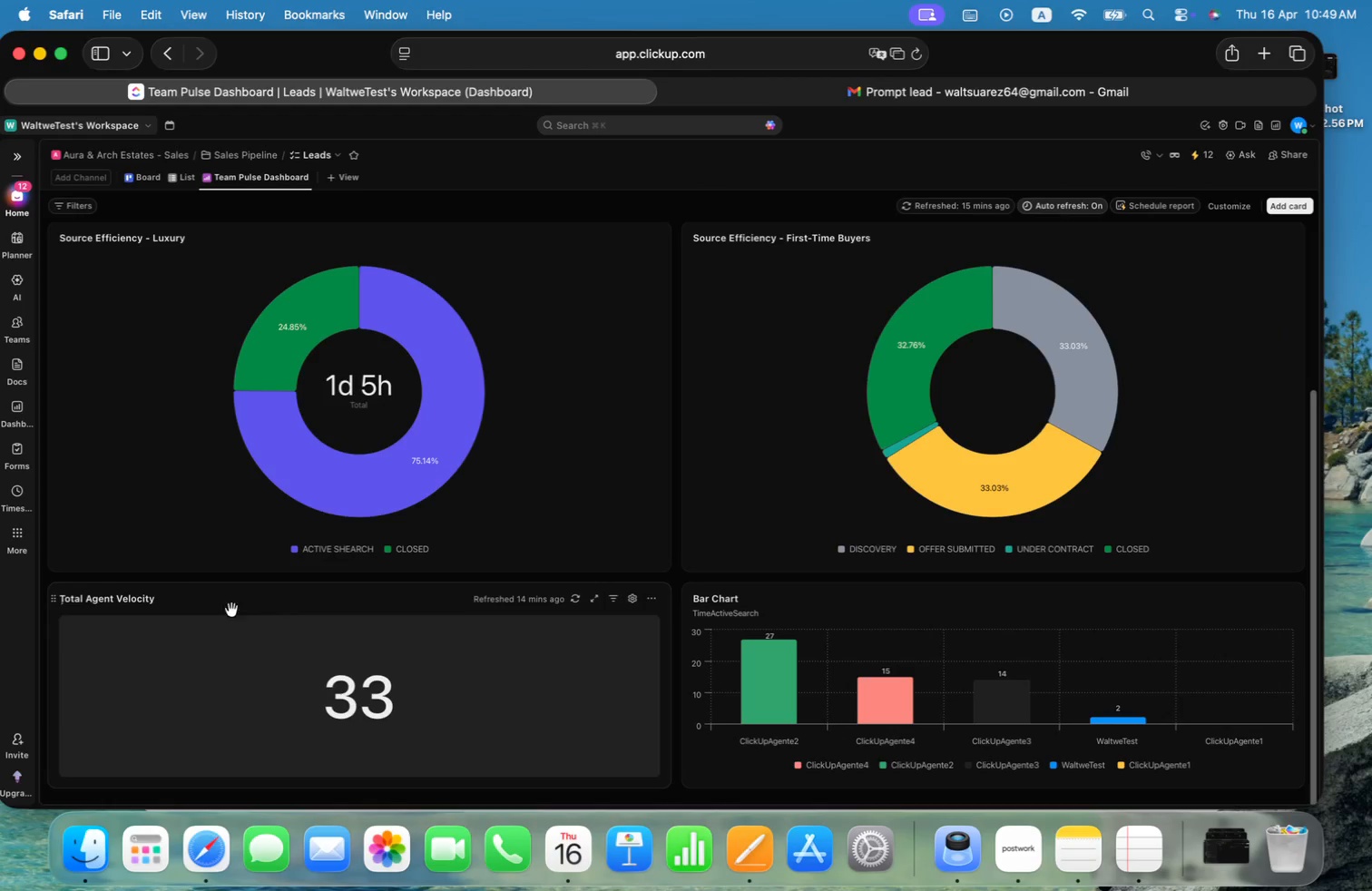 
left_click_drag(start_coordinate=[162, 602], to_coordinate=[91, 598])
 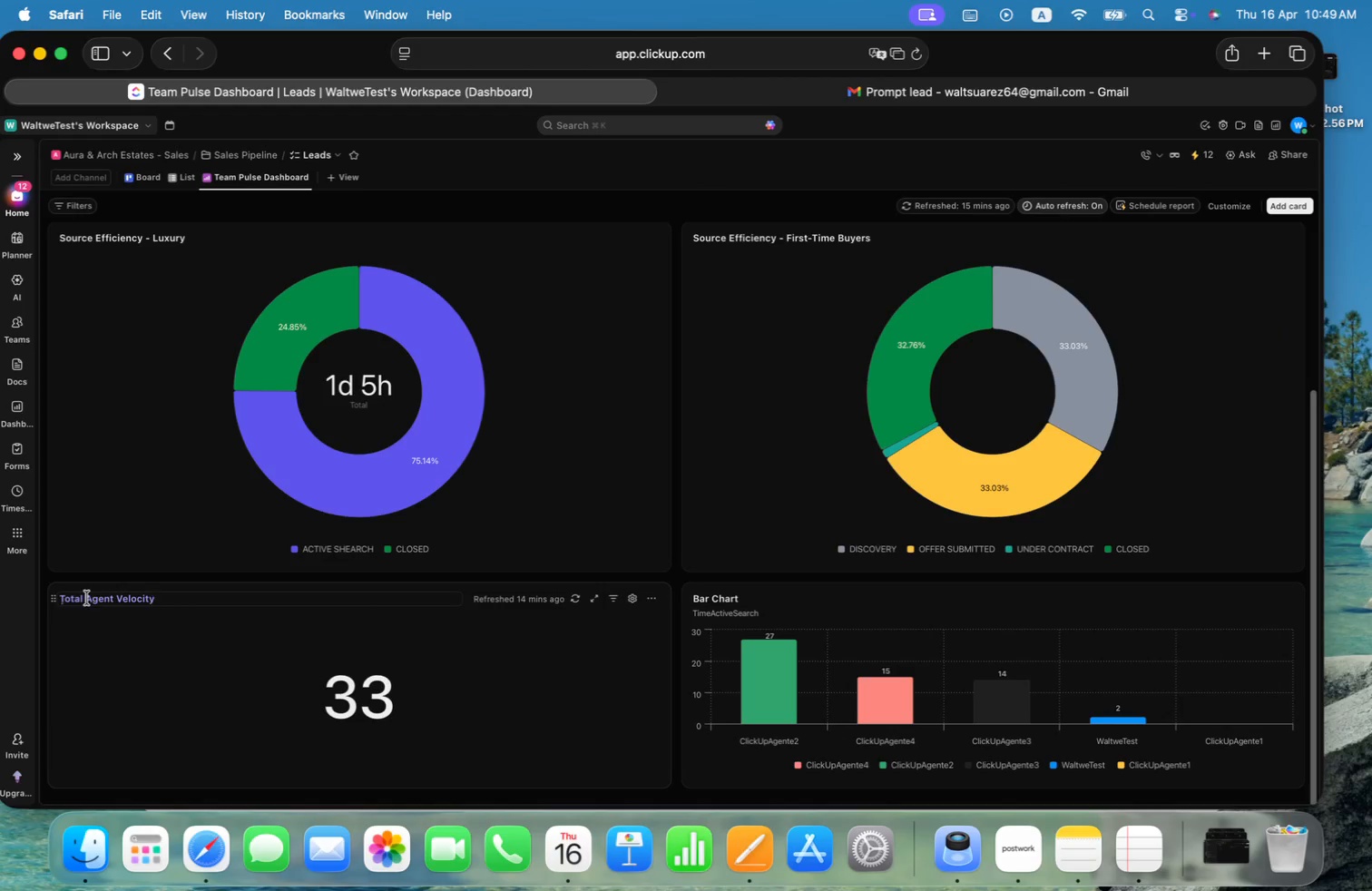 
key(Meta+CommandLeft)
 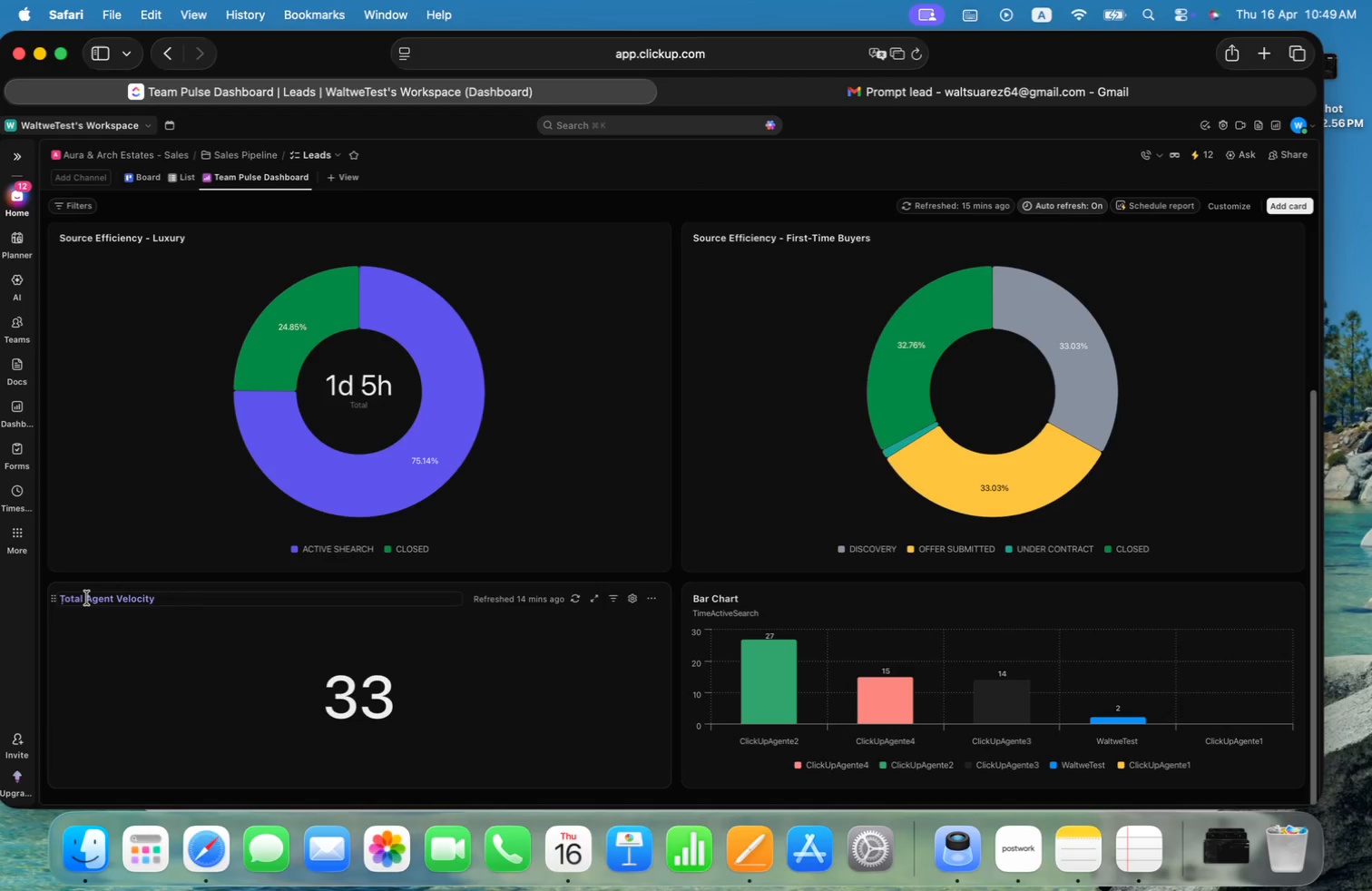 
left_click_drag(start_coordinate=[87, 598], to_coordinate=[168, 598])
 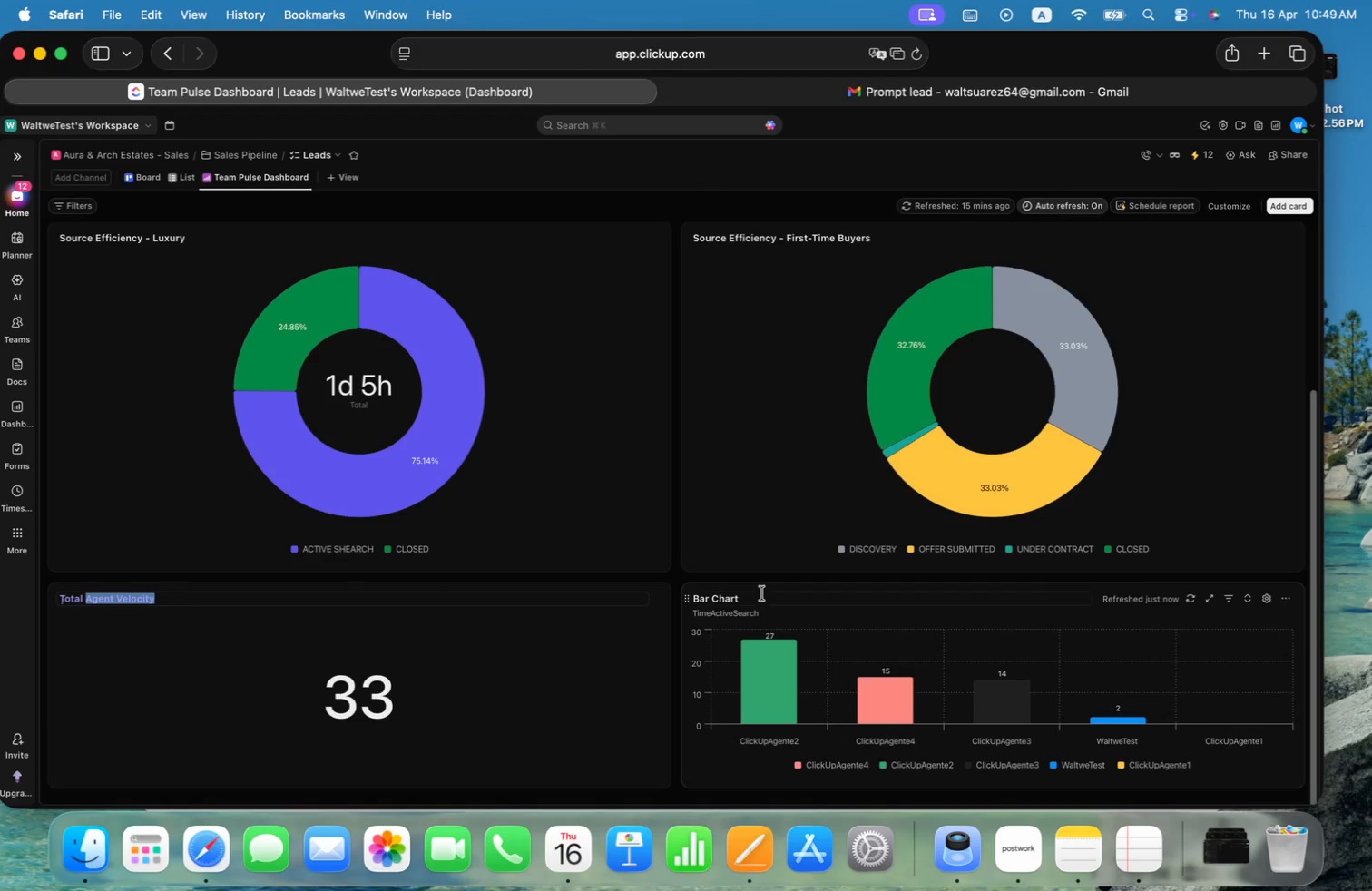 
key(Meta+CommandLeft)
 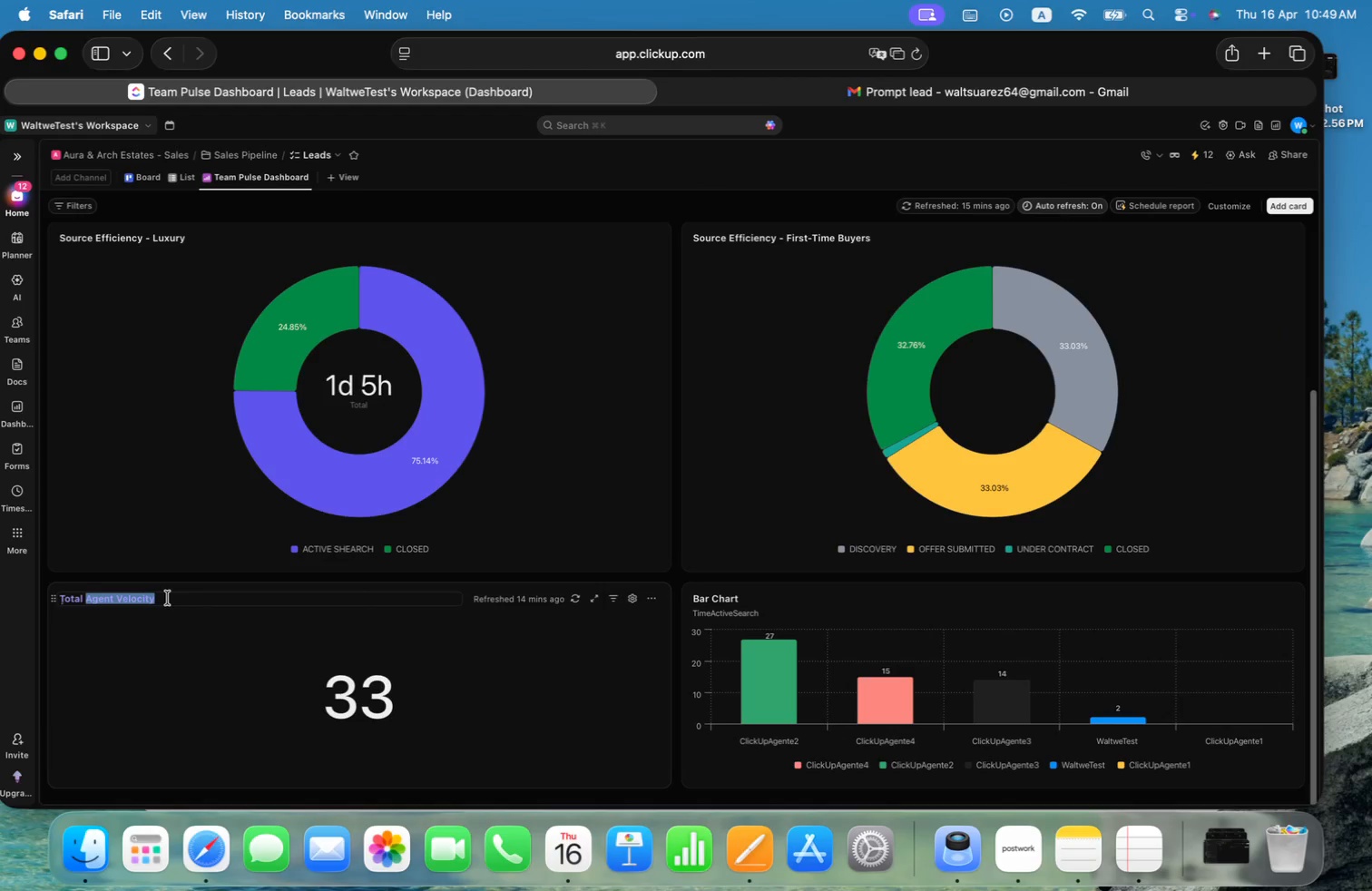 
key(Meta+C)
 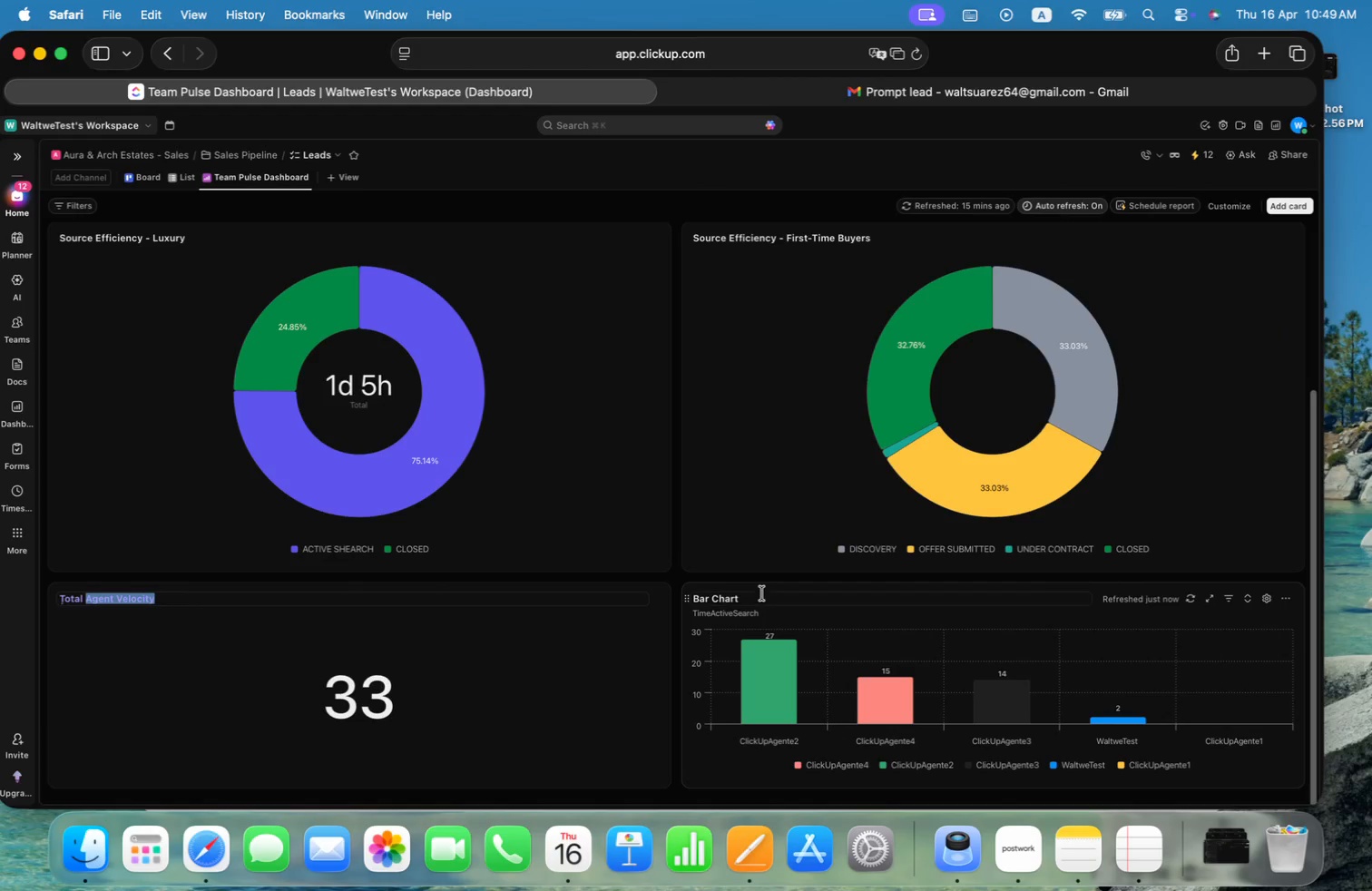 
left_click([761, 593])
 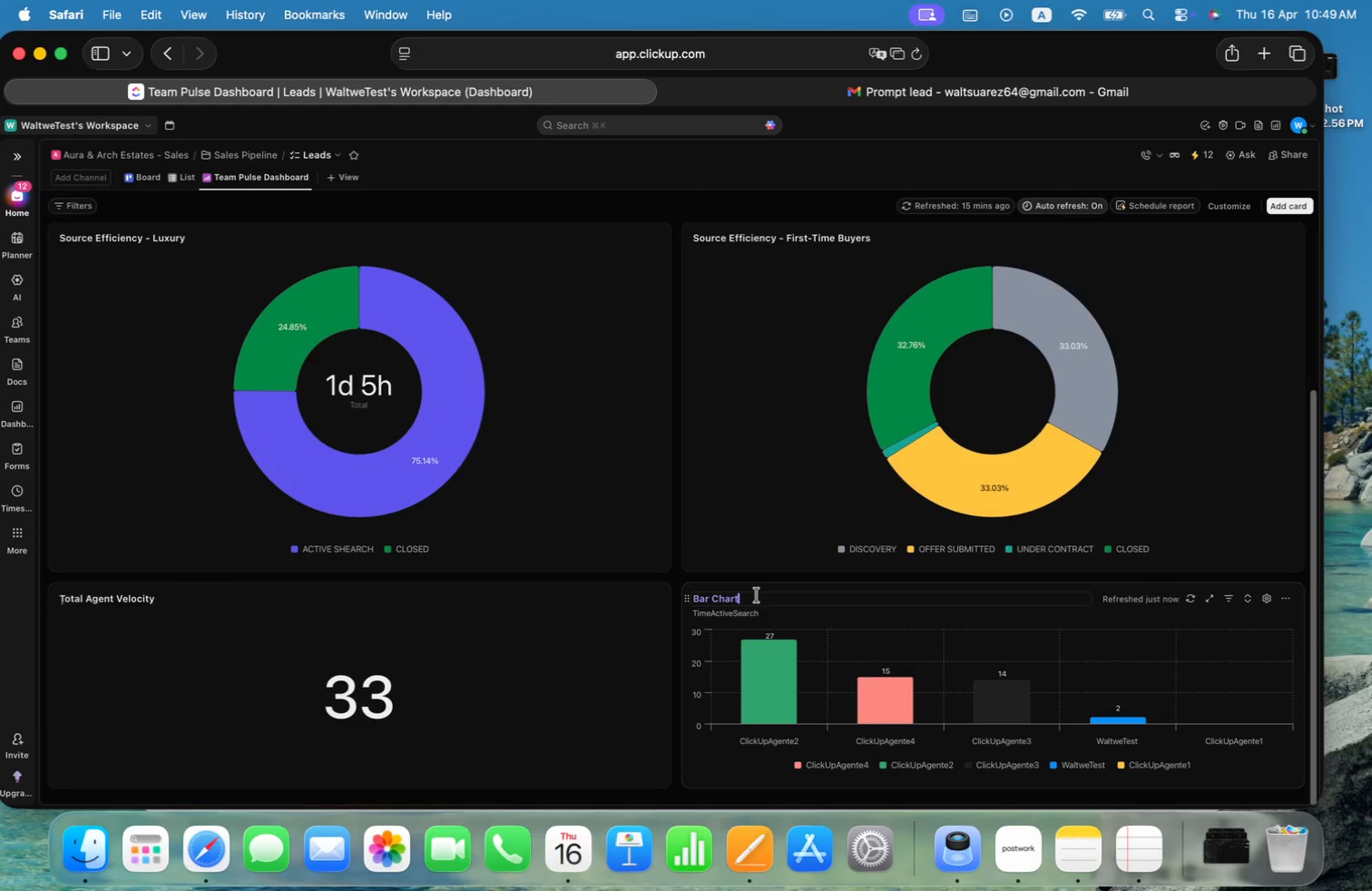 
left_click_drag(start_coordinate=[751, 596], to_coordinate=[683, 596])
 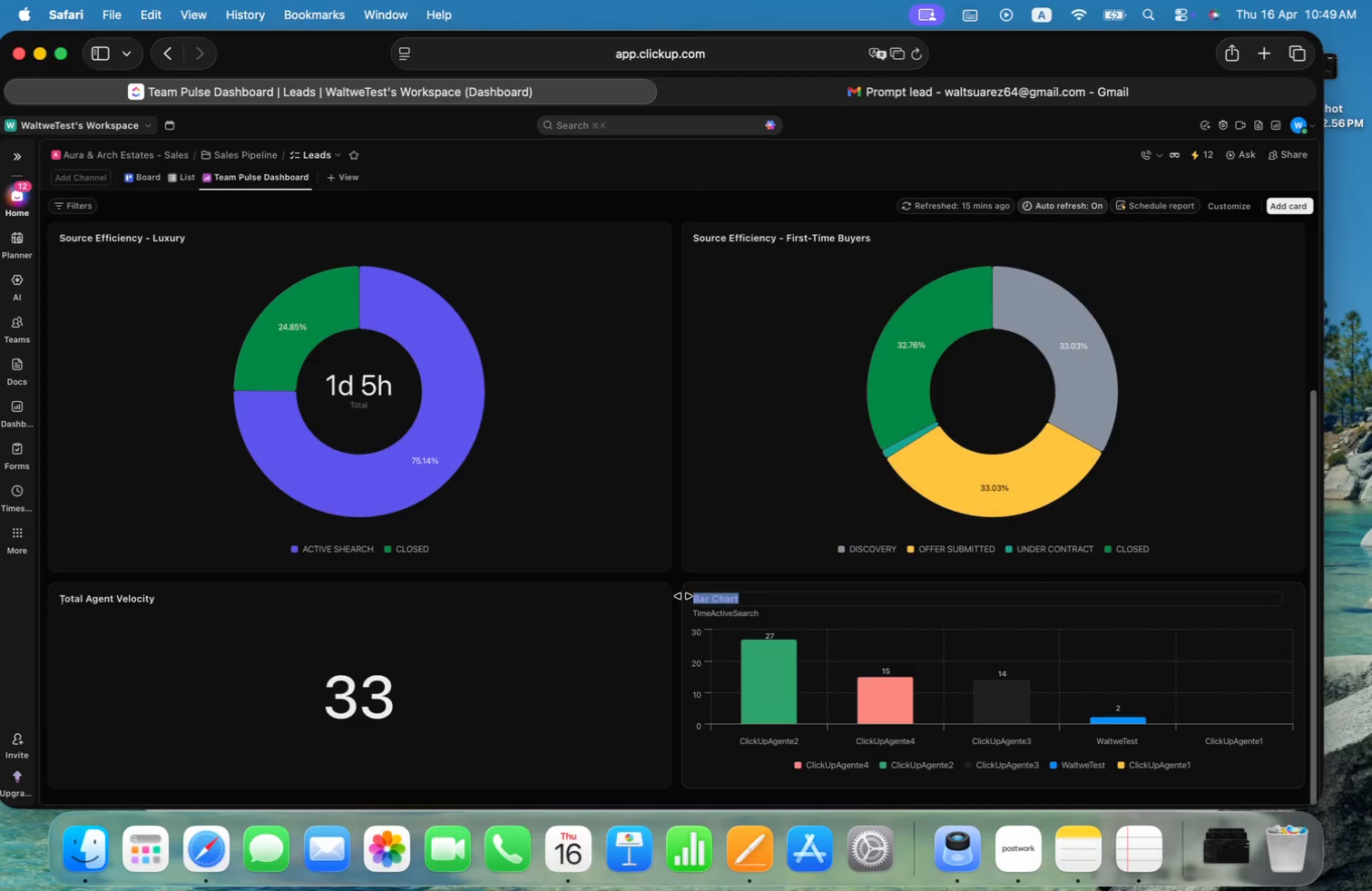 
key(Meta+CommandLeft)
 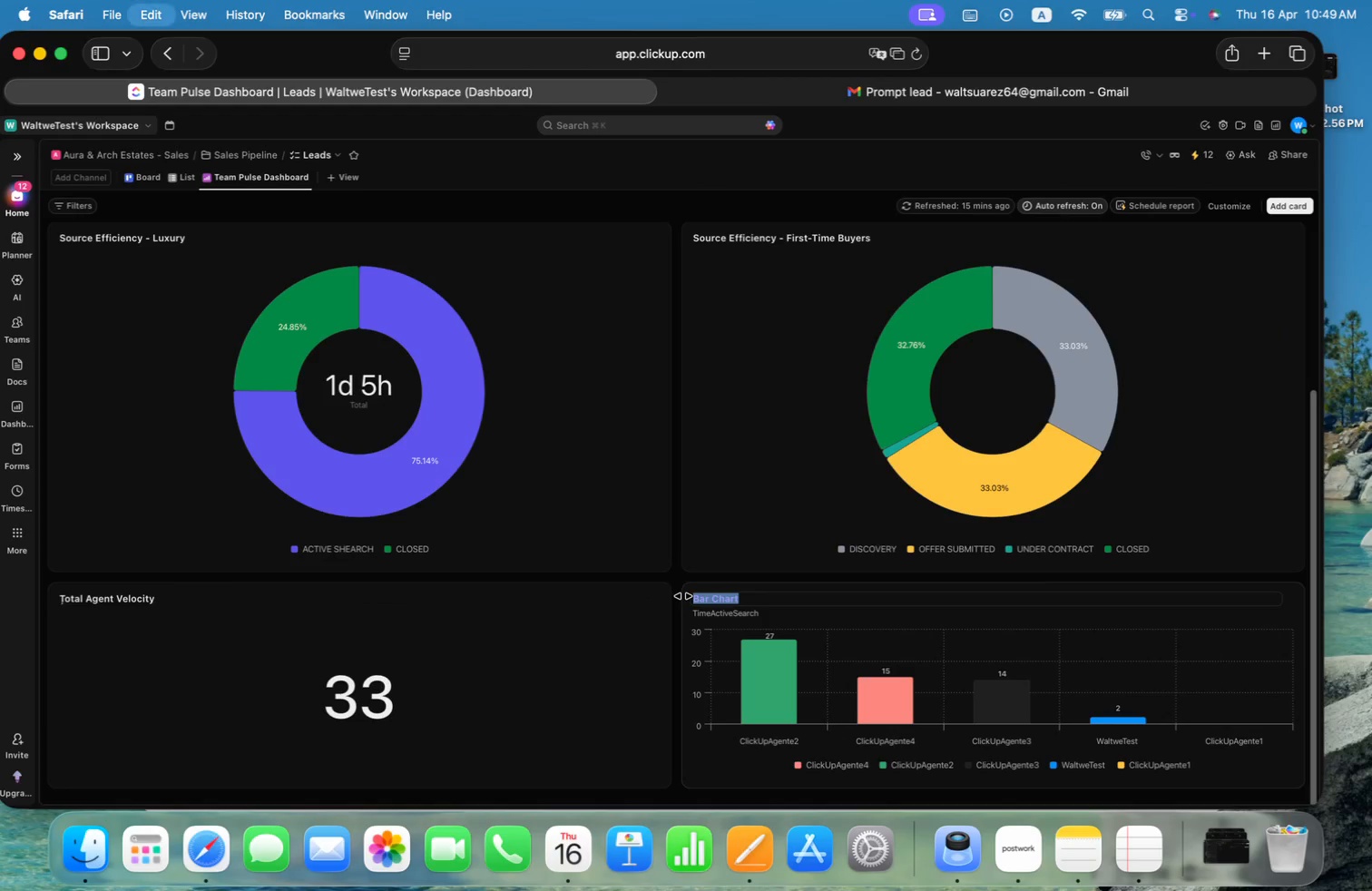 
key(Meta+V)
 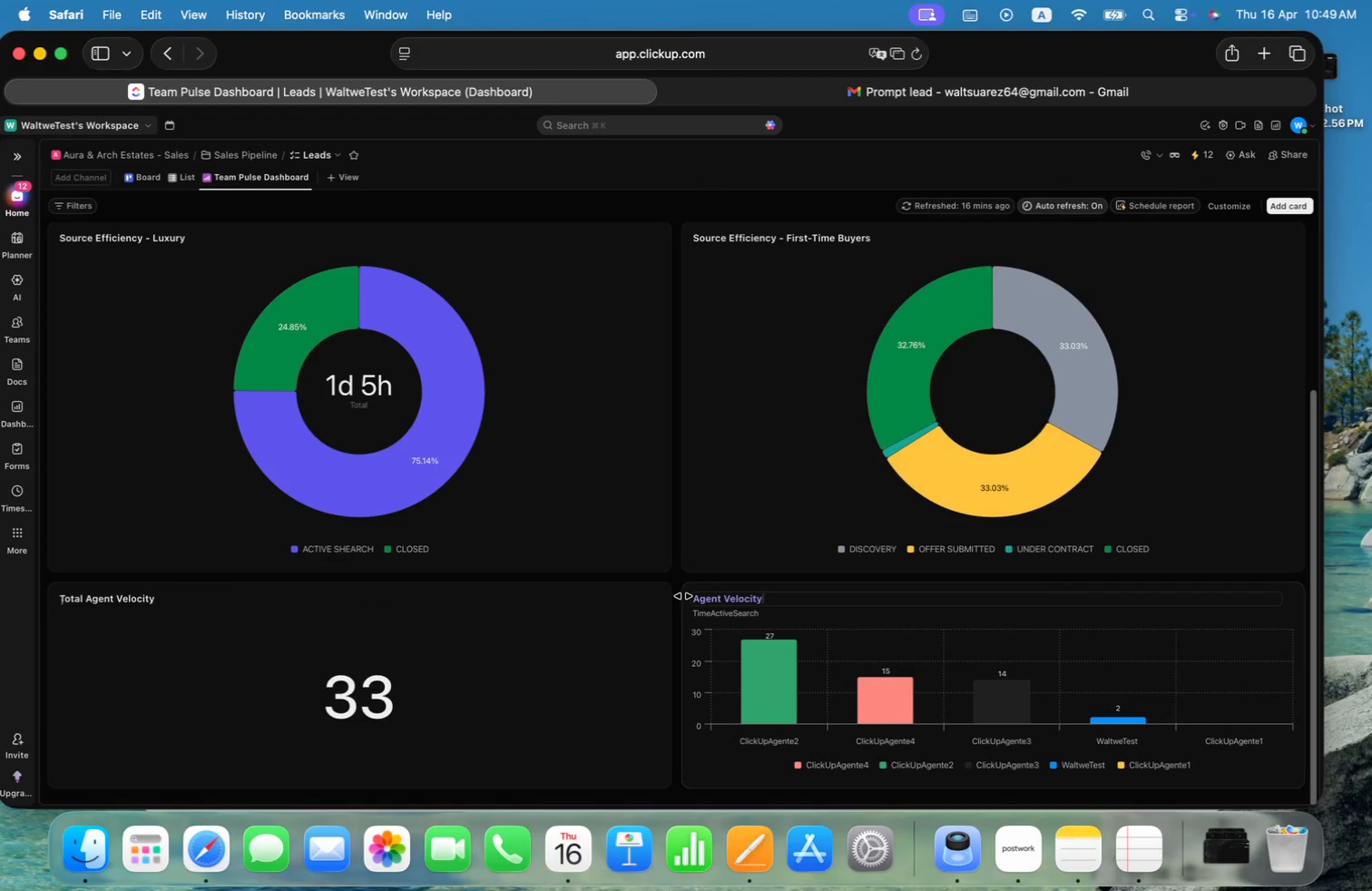 
type( per Aegnt)
 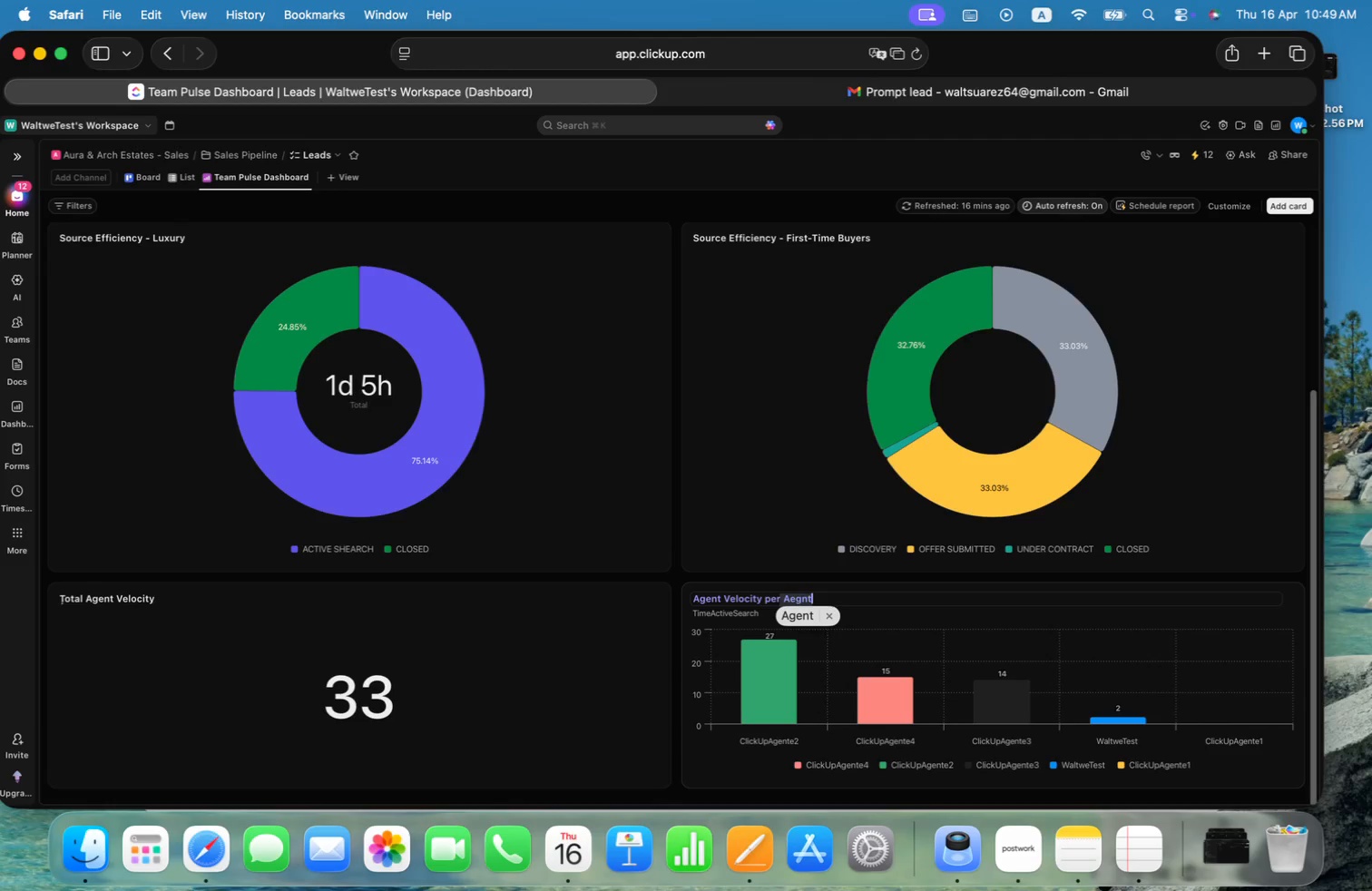 
key(ArrowDown)
 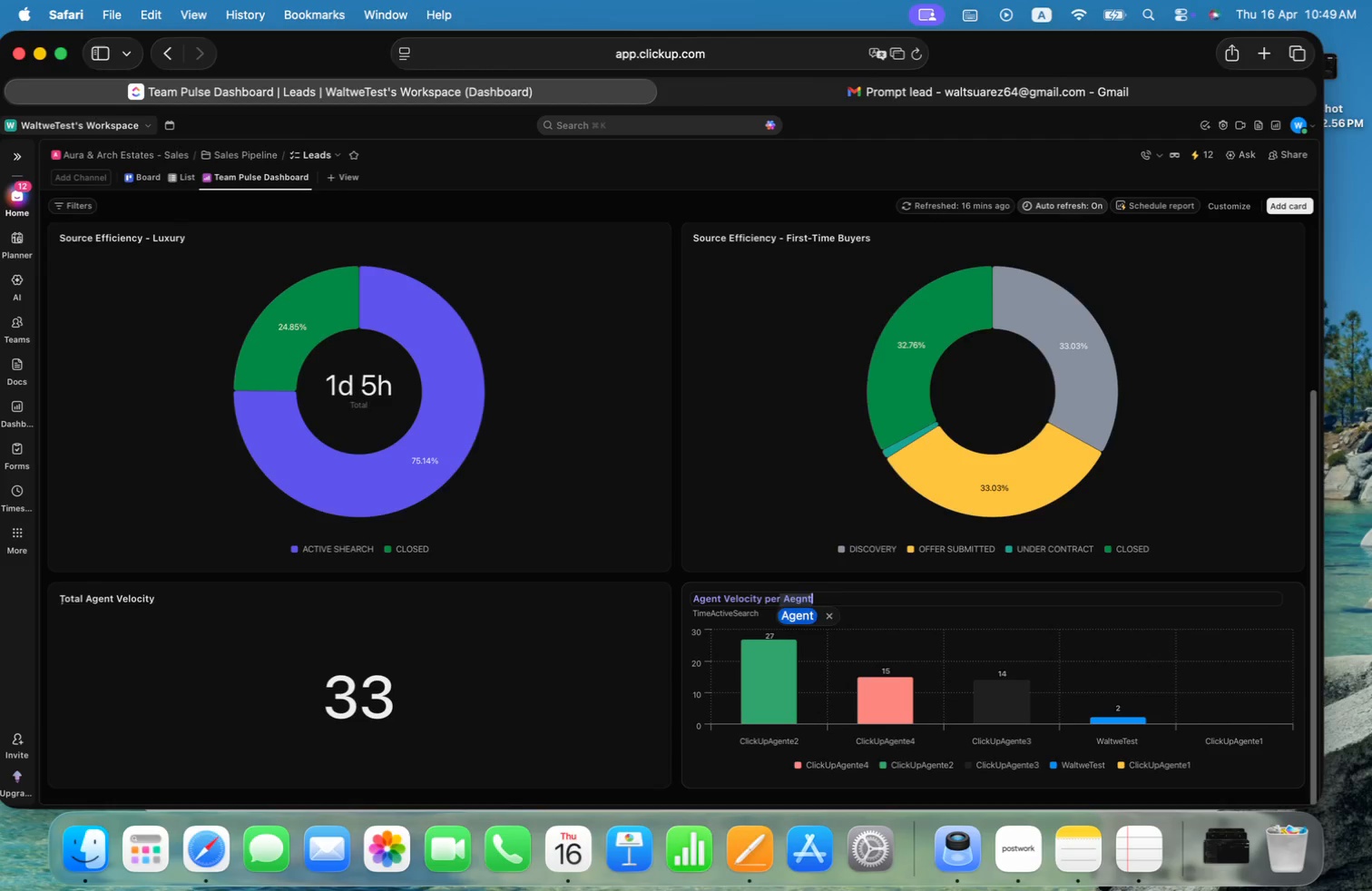 
key(Enter)
 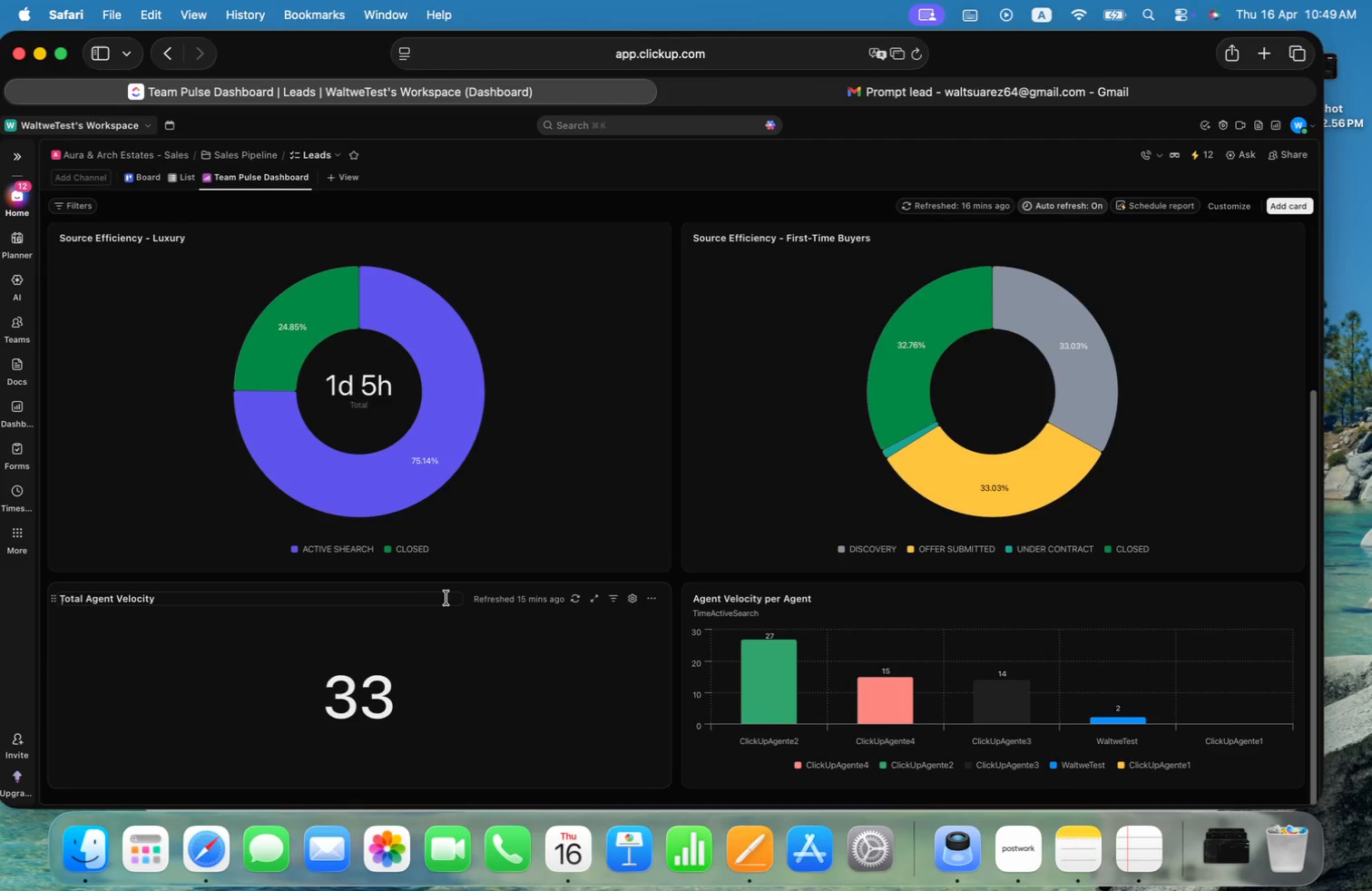 
left_click_drag(start_coordinate=[543, 665], to_coordinate=[583, 196])
 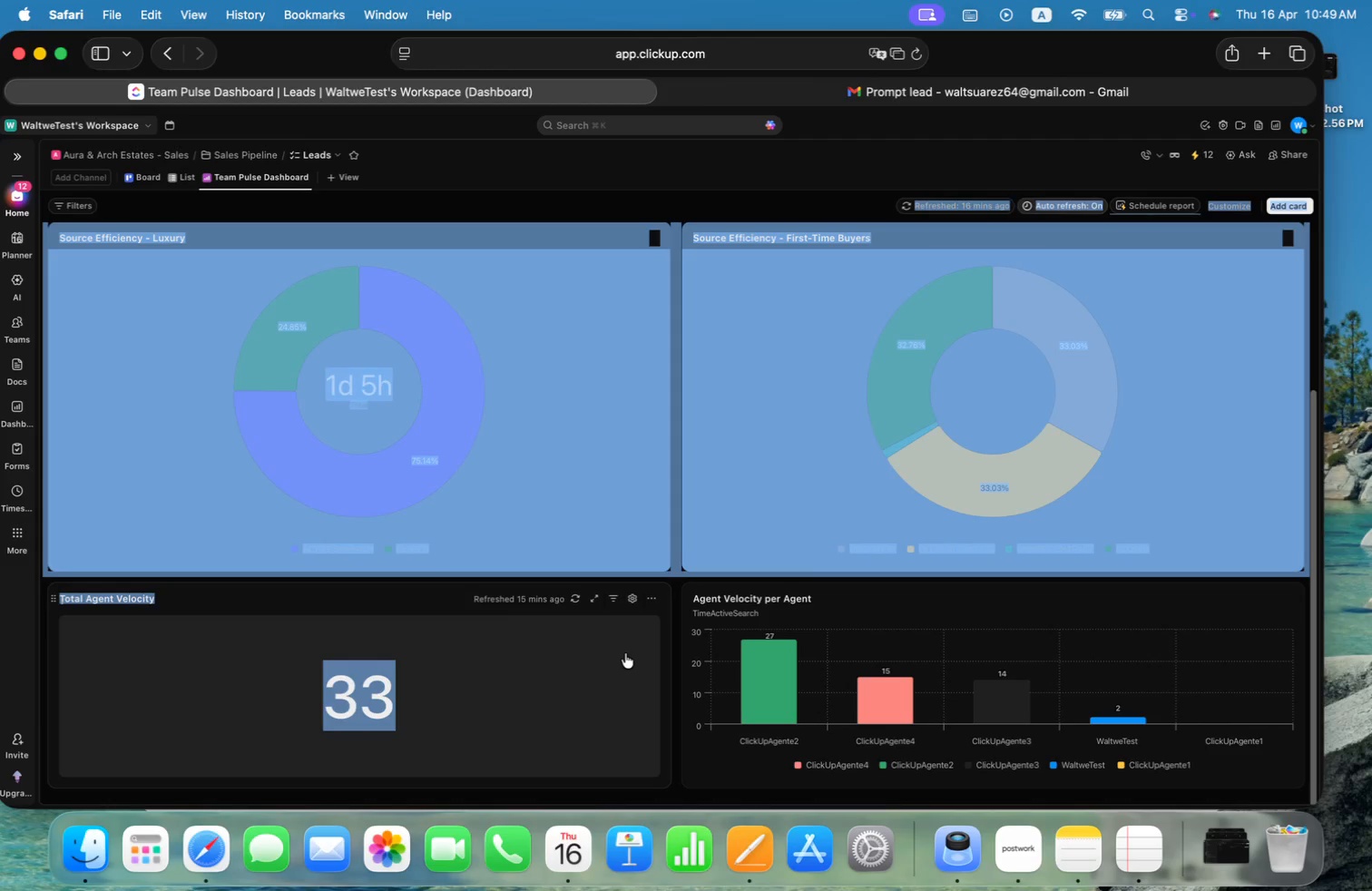 
left_click([625, 653])
 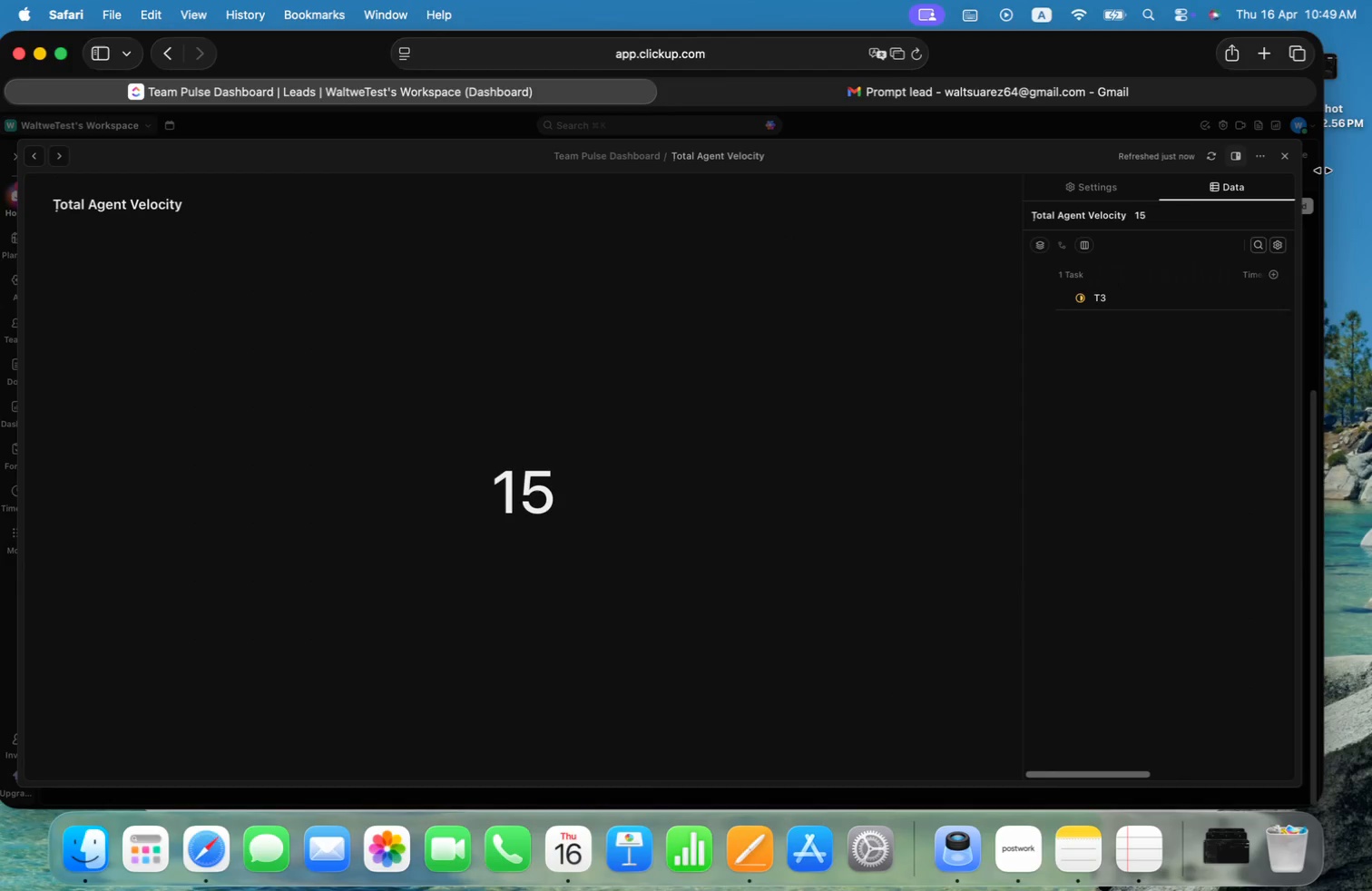 
left_click([1285, 155])
 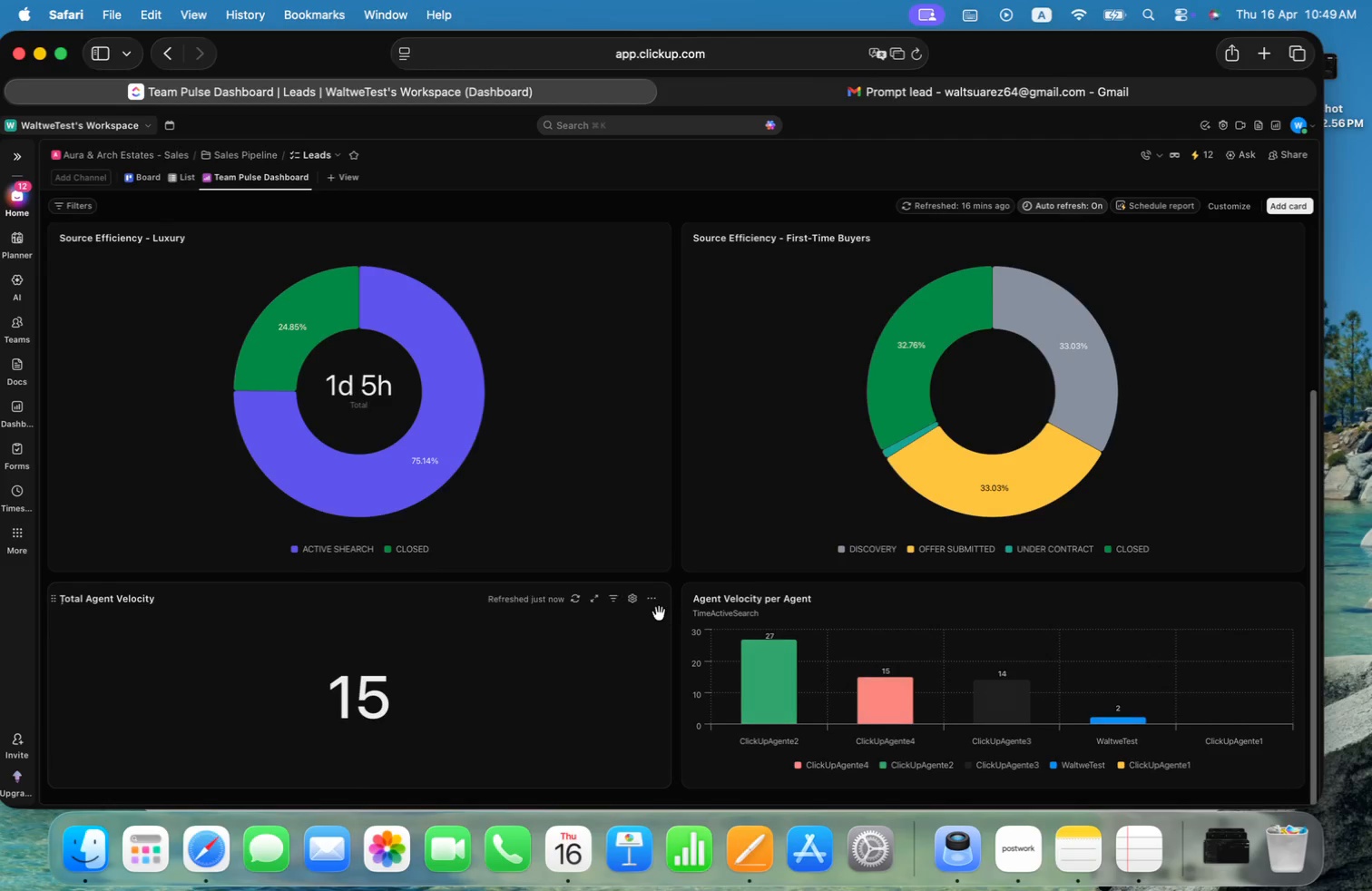 
left_click_drag(start_coordinate=[654, 613], to_coordinate=[662, 188])
 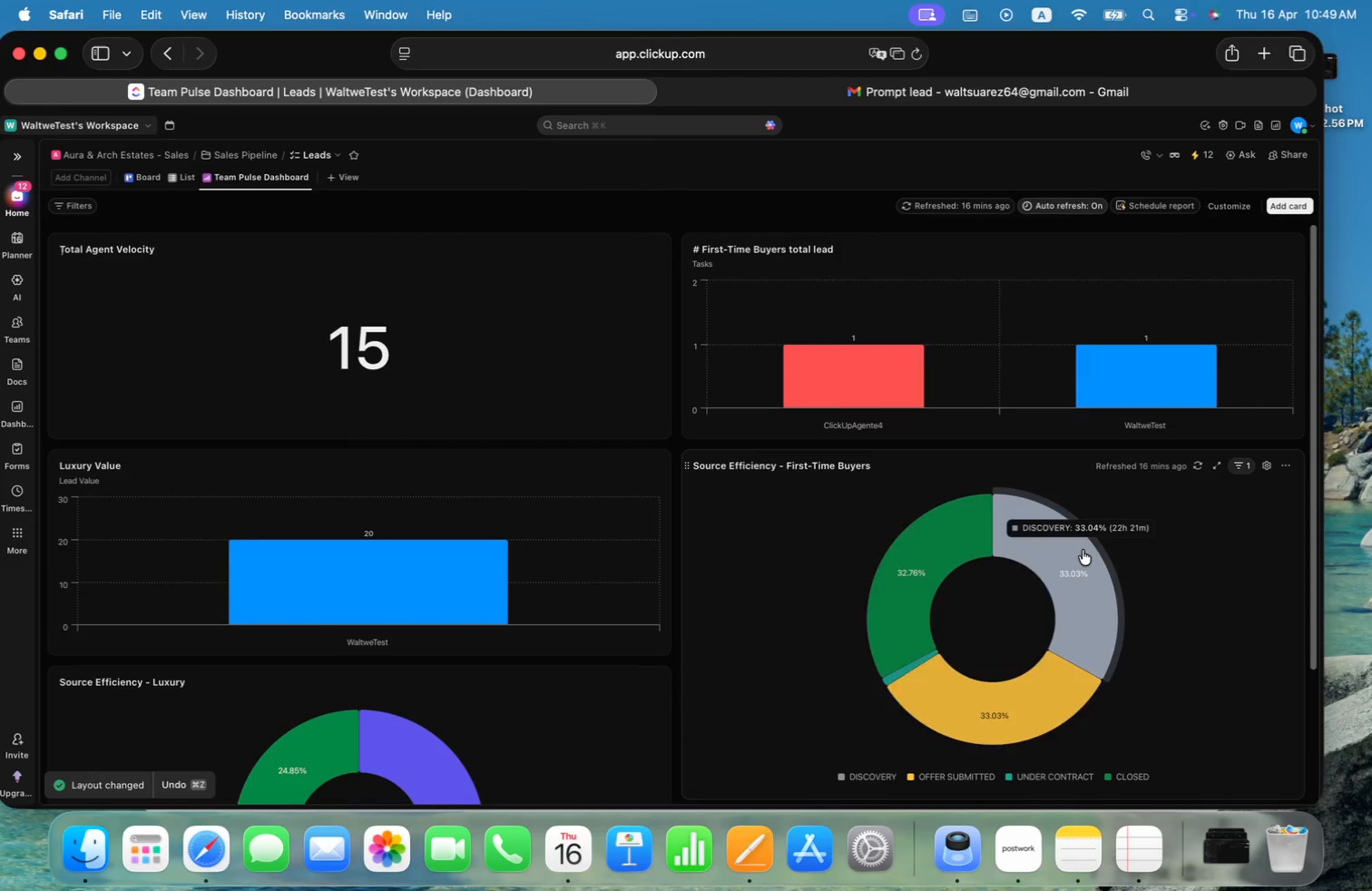 
scroll: coordinate [1083, 550], scroll_direction: down, amount: 11.0
 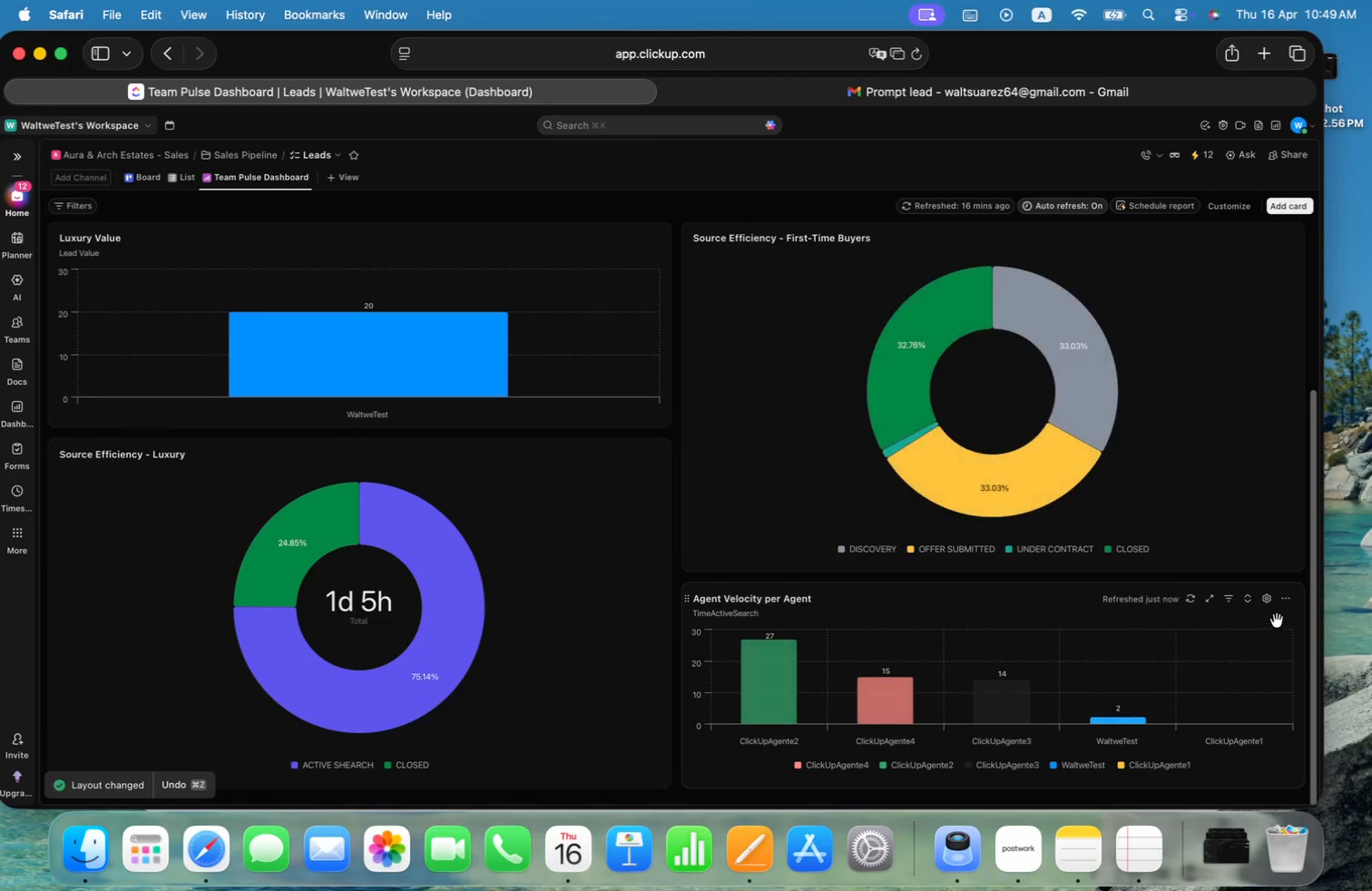 
left_click_drag(start_coordinate=[1277, 621], to_coordinate=[1281, 226])
 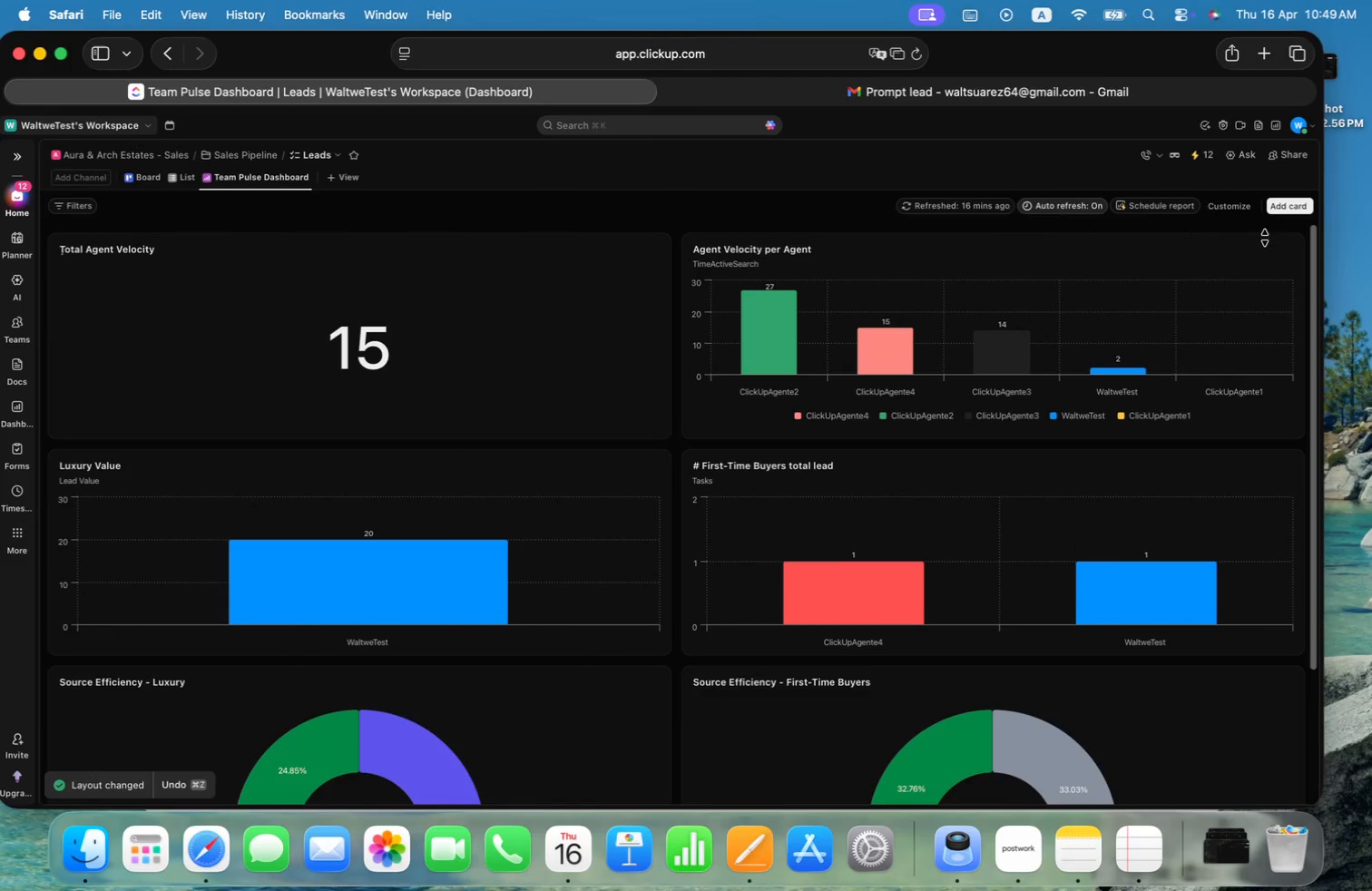 
scroll: coordinate [978, 607], scroll_direction: down, amount: 5.0
 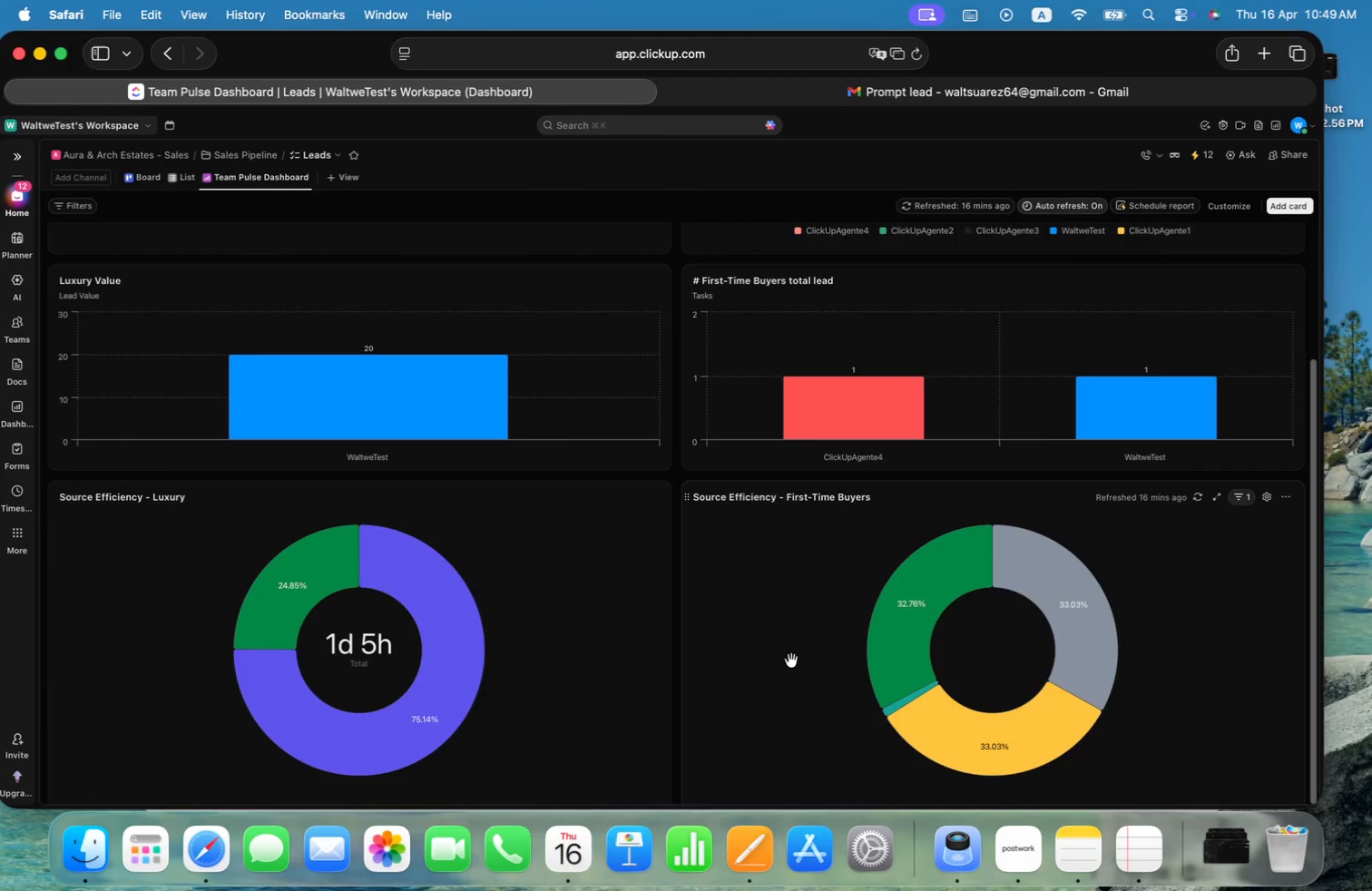 
scroll: coordinate [789, 661], scroll_direction: up, amount: 1.0
 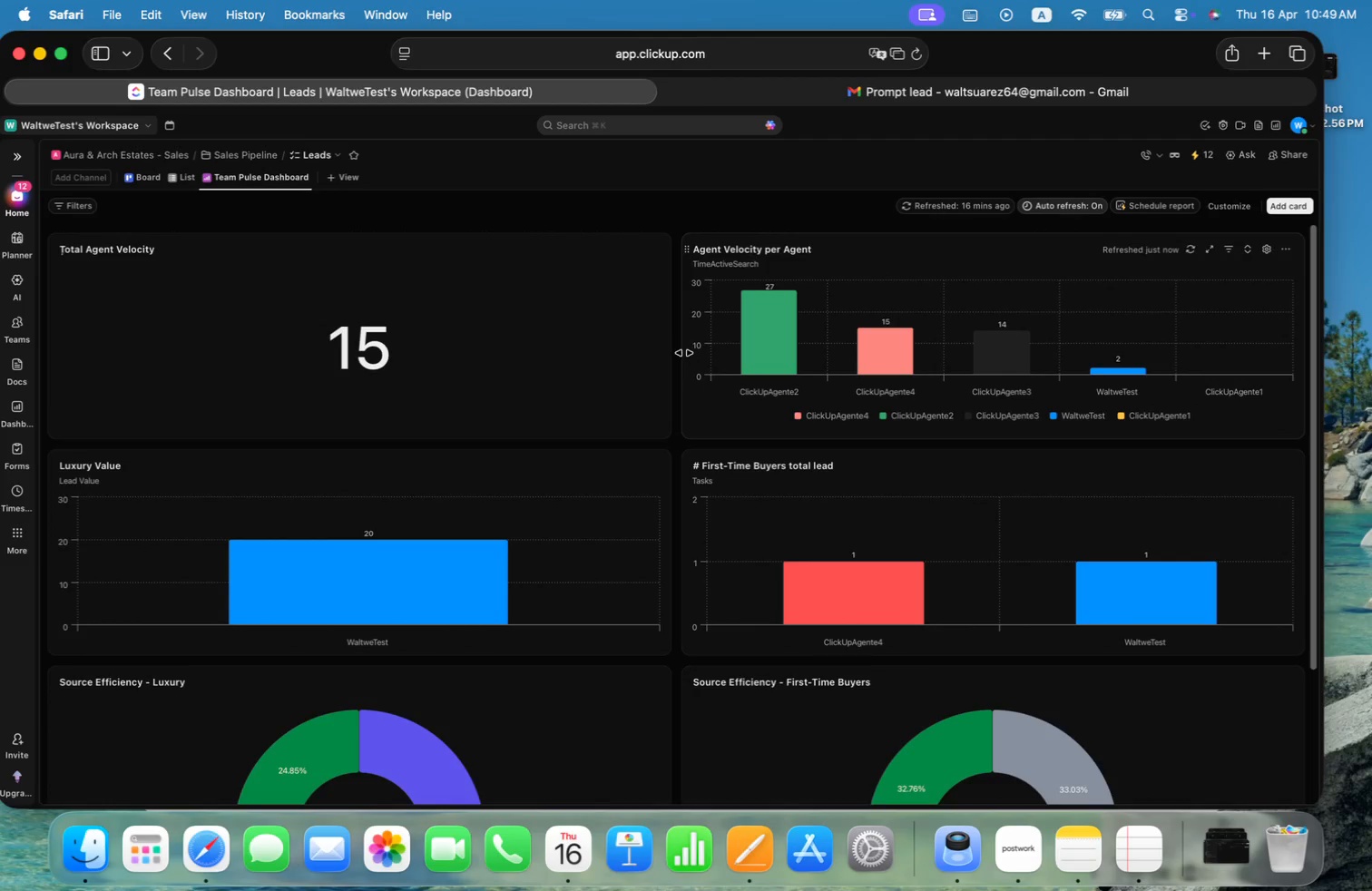 
left_click_drag(start_coordinate=[671, 353], to_coordinate=[263, 353])
 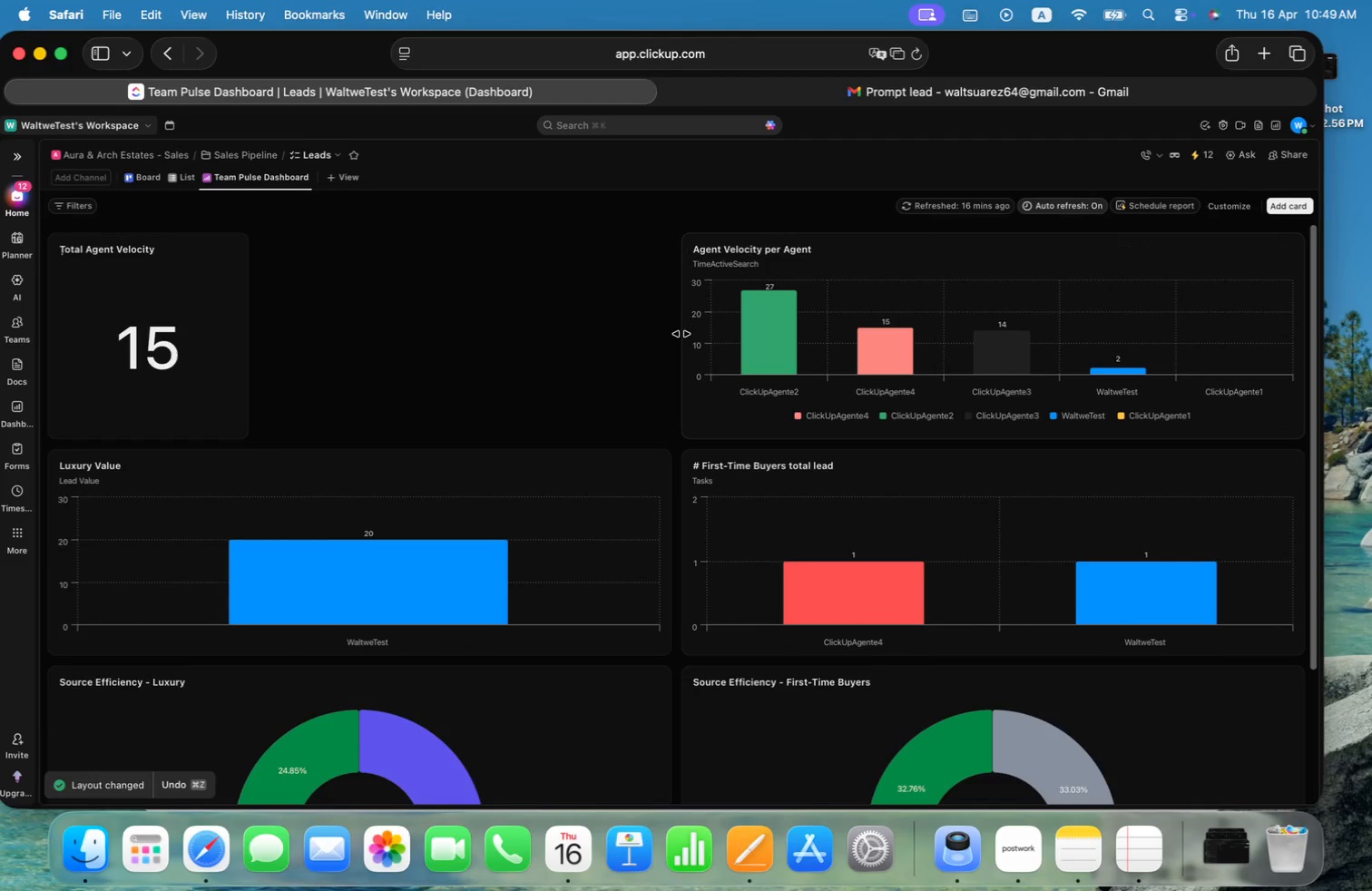 
left_click_drag(start_coordinate=[681, 334], to_coordinate=[265, 347])
 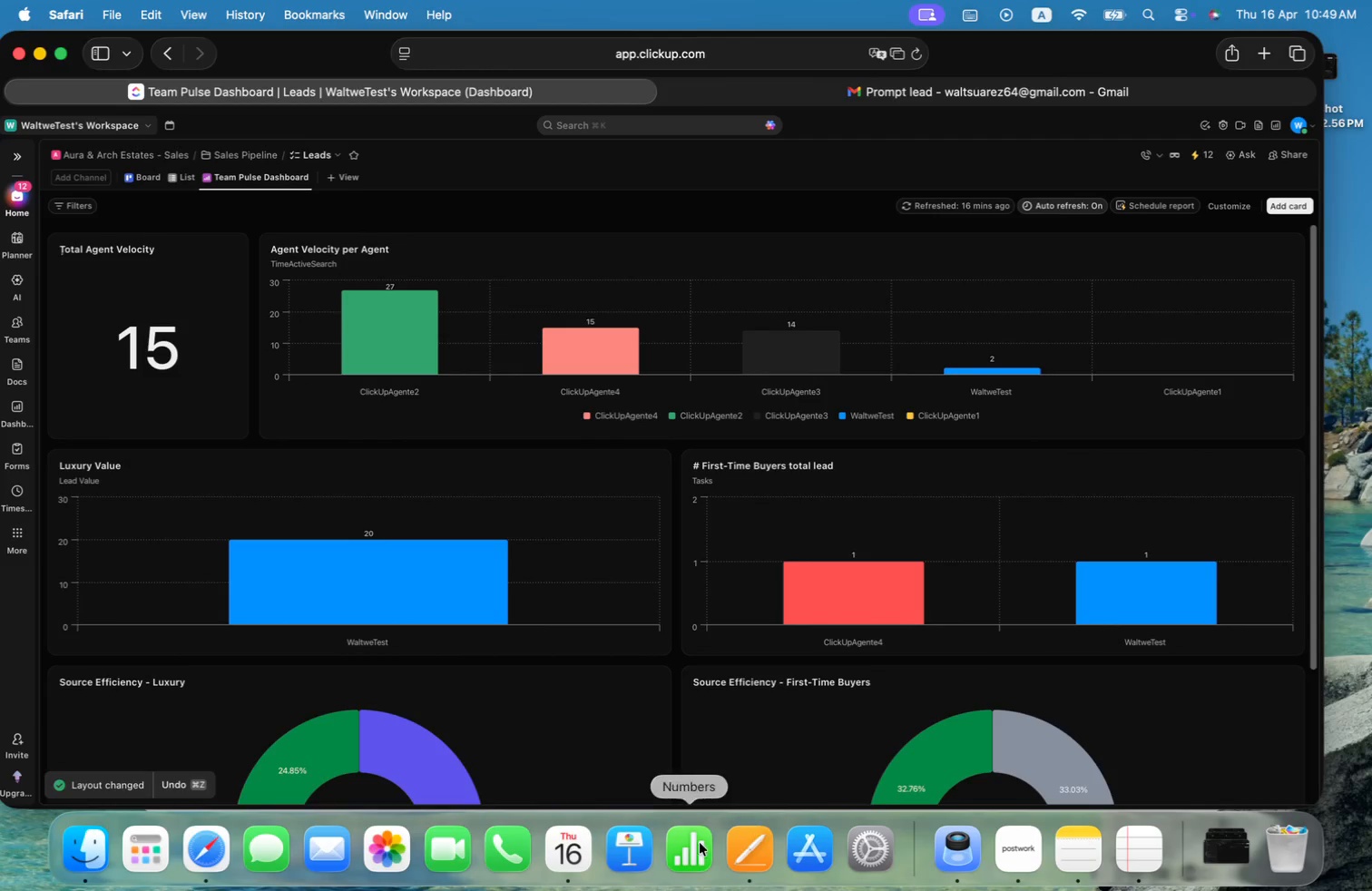 
left_click([1027, 855])